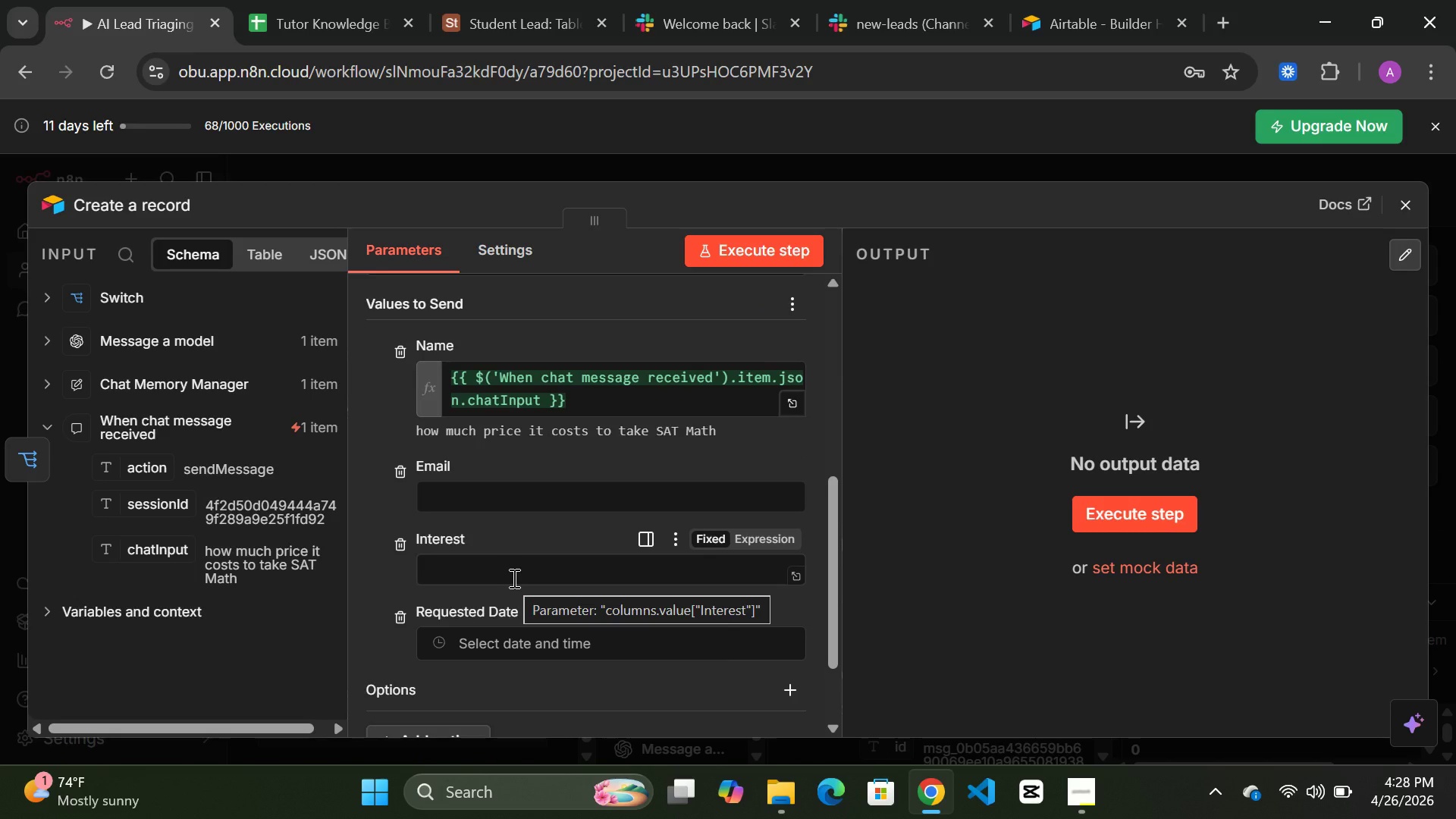 
left_click([47, 383])
 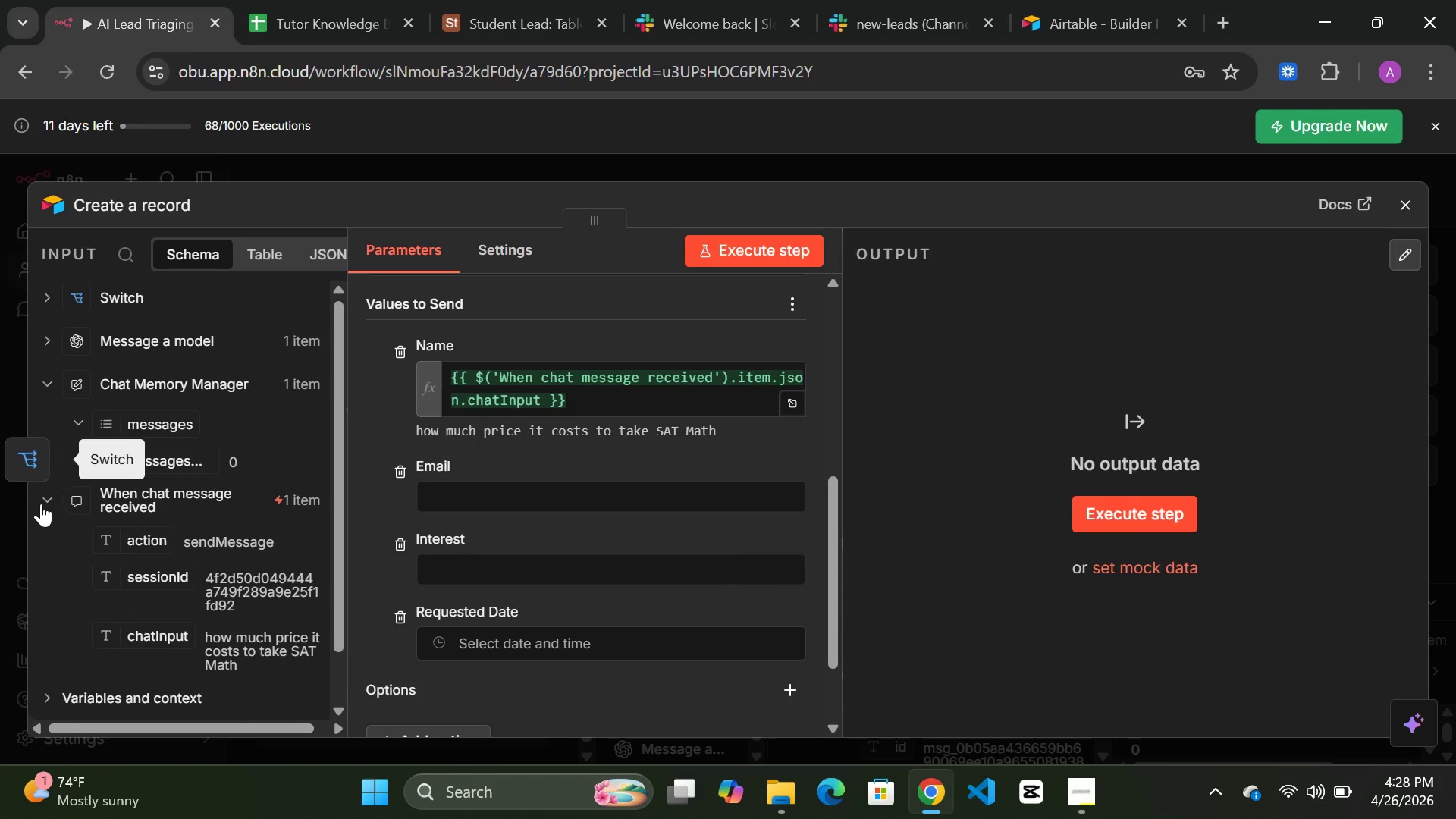 
left_click([42, 498])
 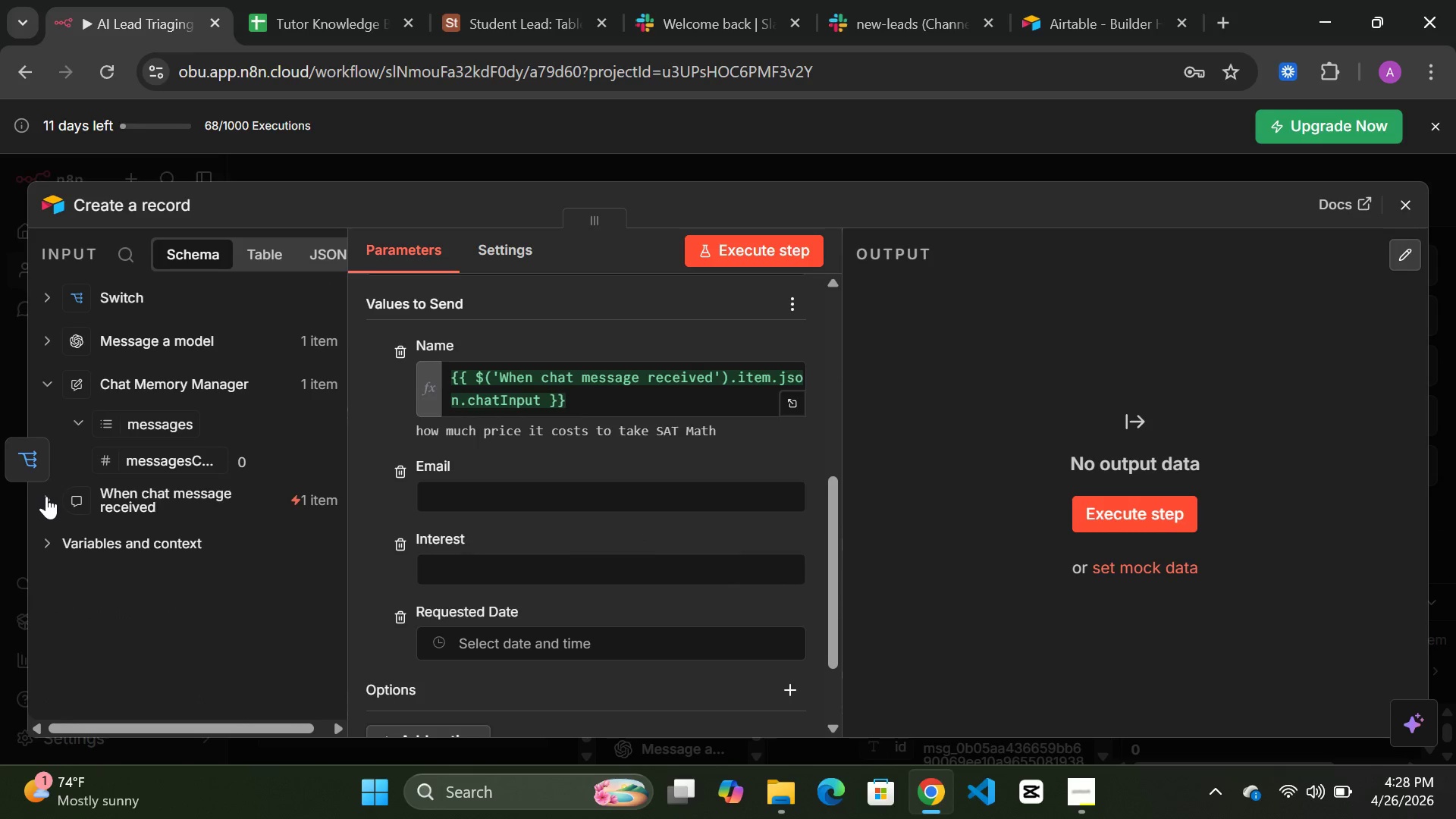 
left_click([48, 494])
 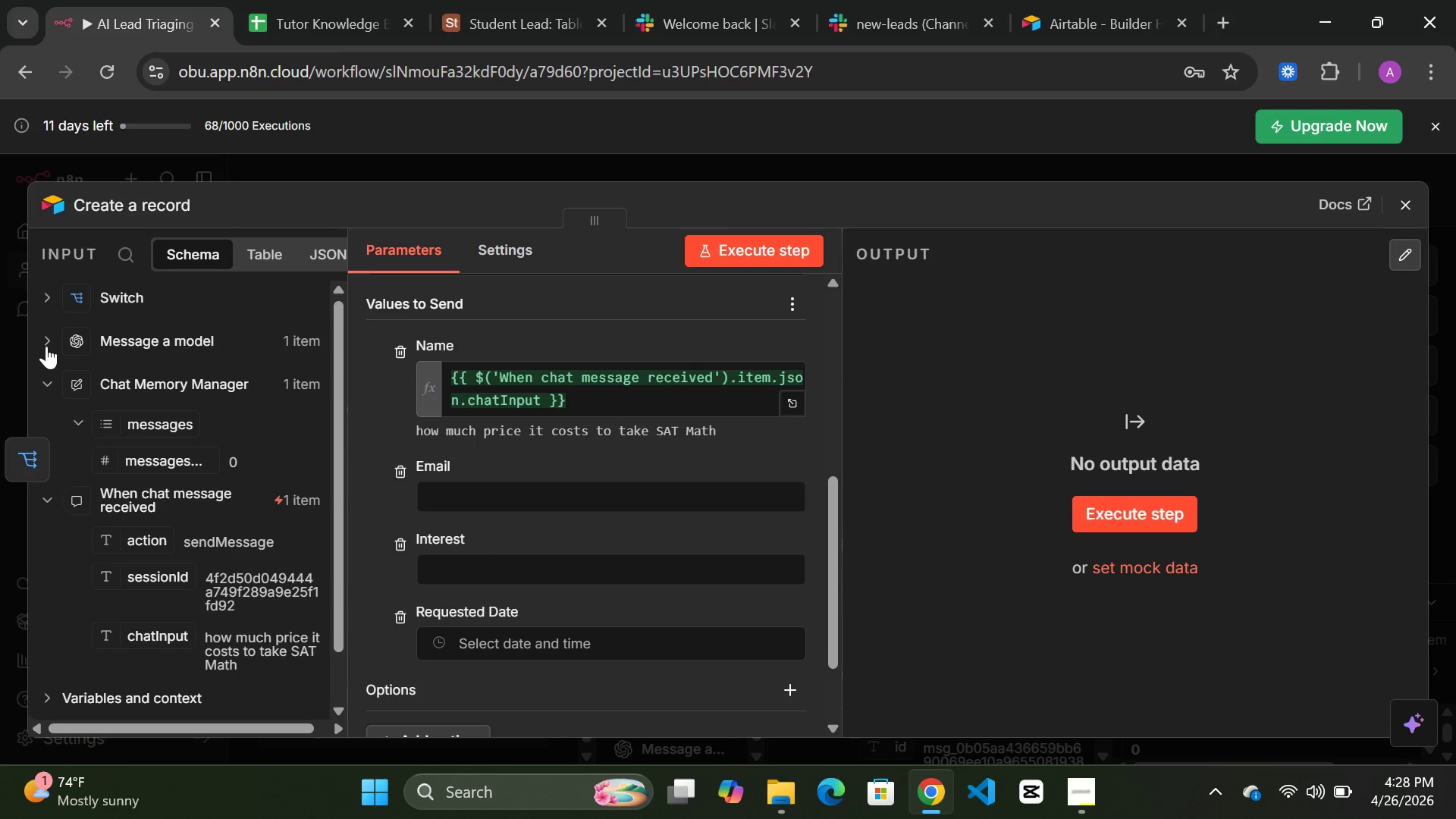 
left_click([47, 340])
 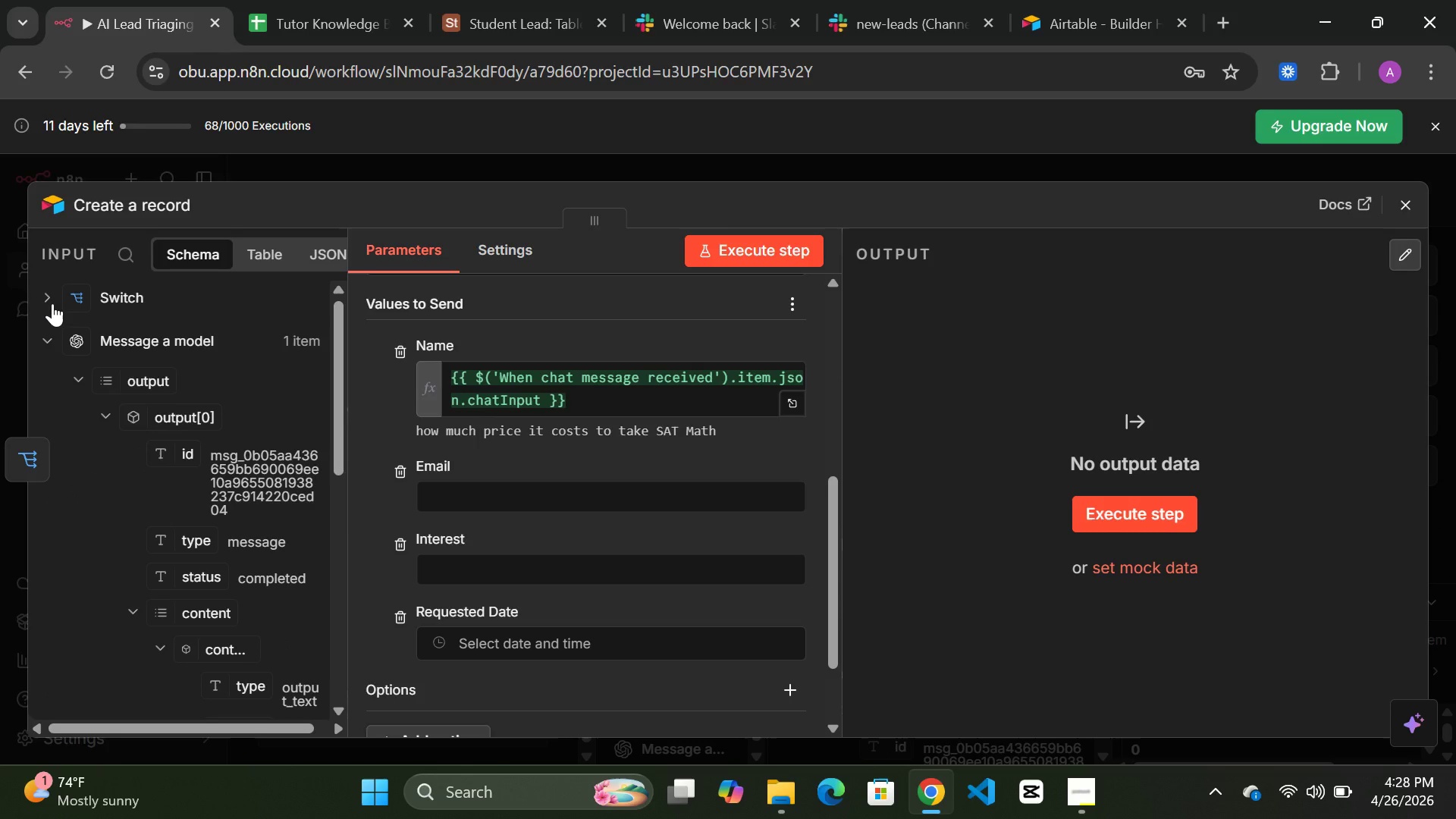 
left_click([51, 296])
 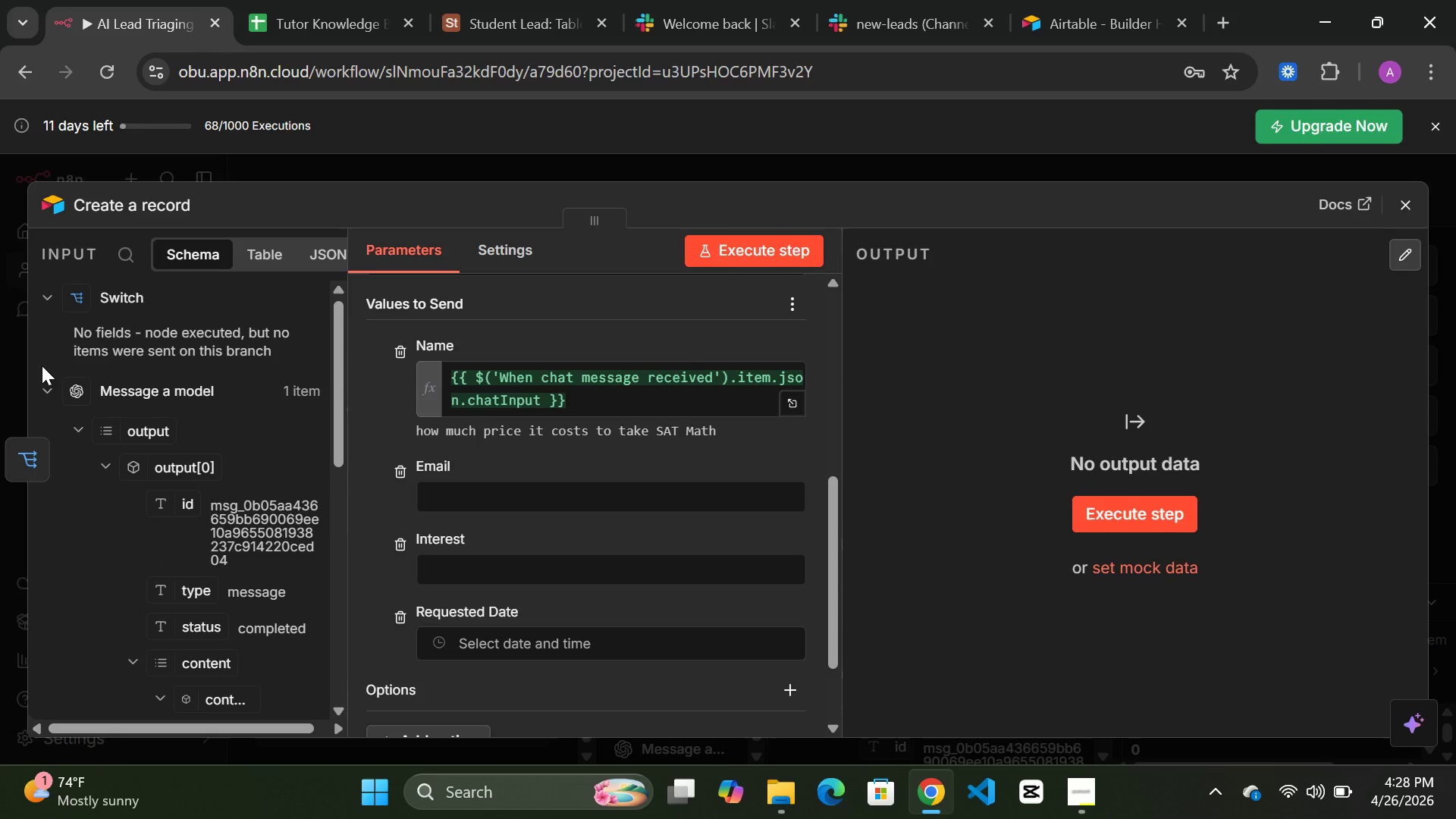 
left_click([39, 384])
 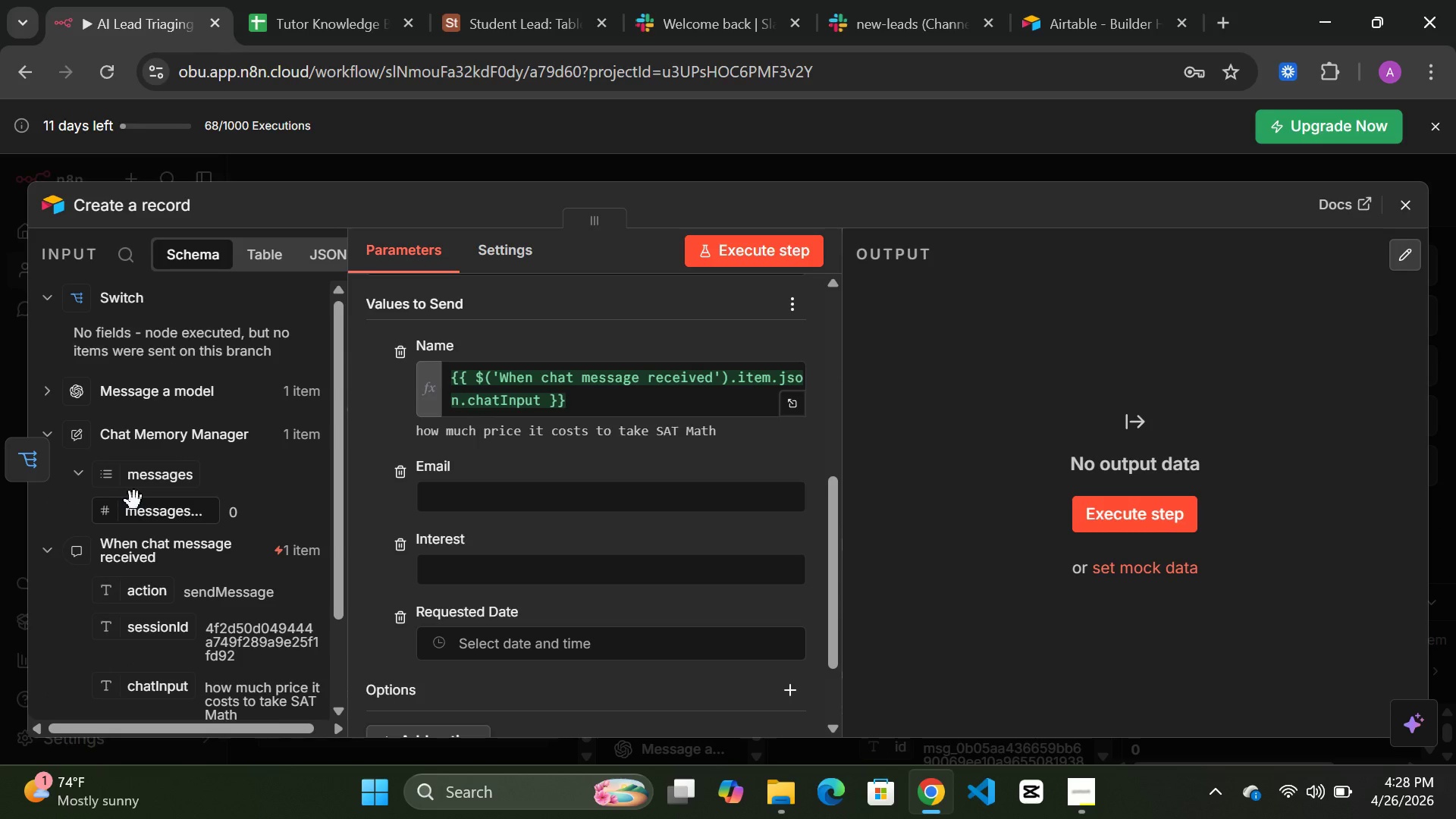 
scroll: coordinate [141, 501], scroll_direction: down, amount: 3.0
 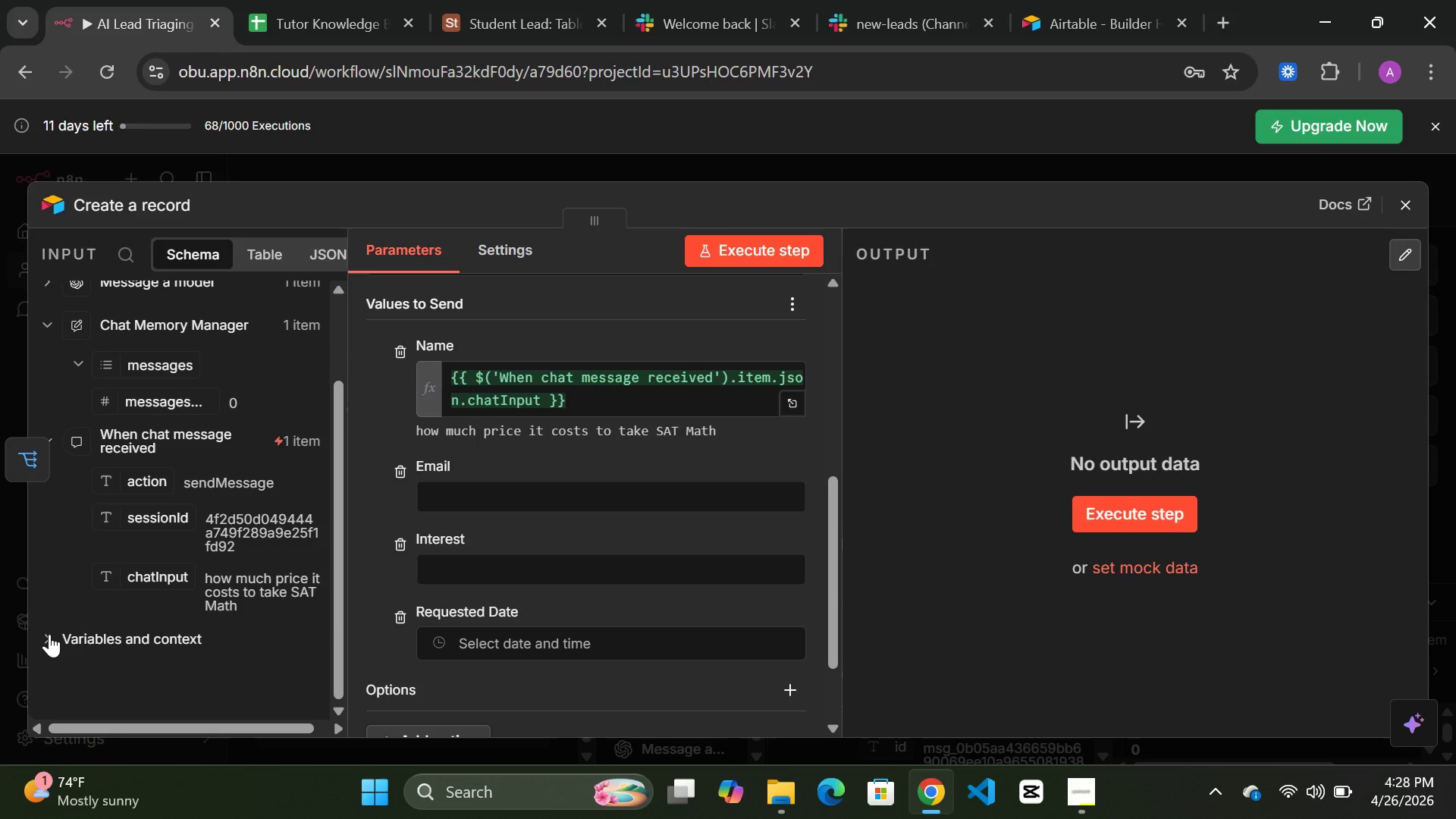 
left_click([49, 634])
 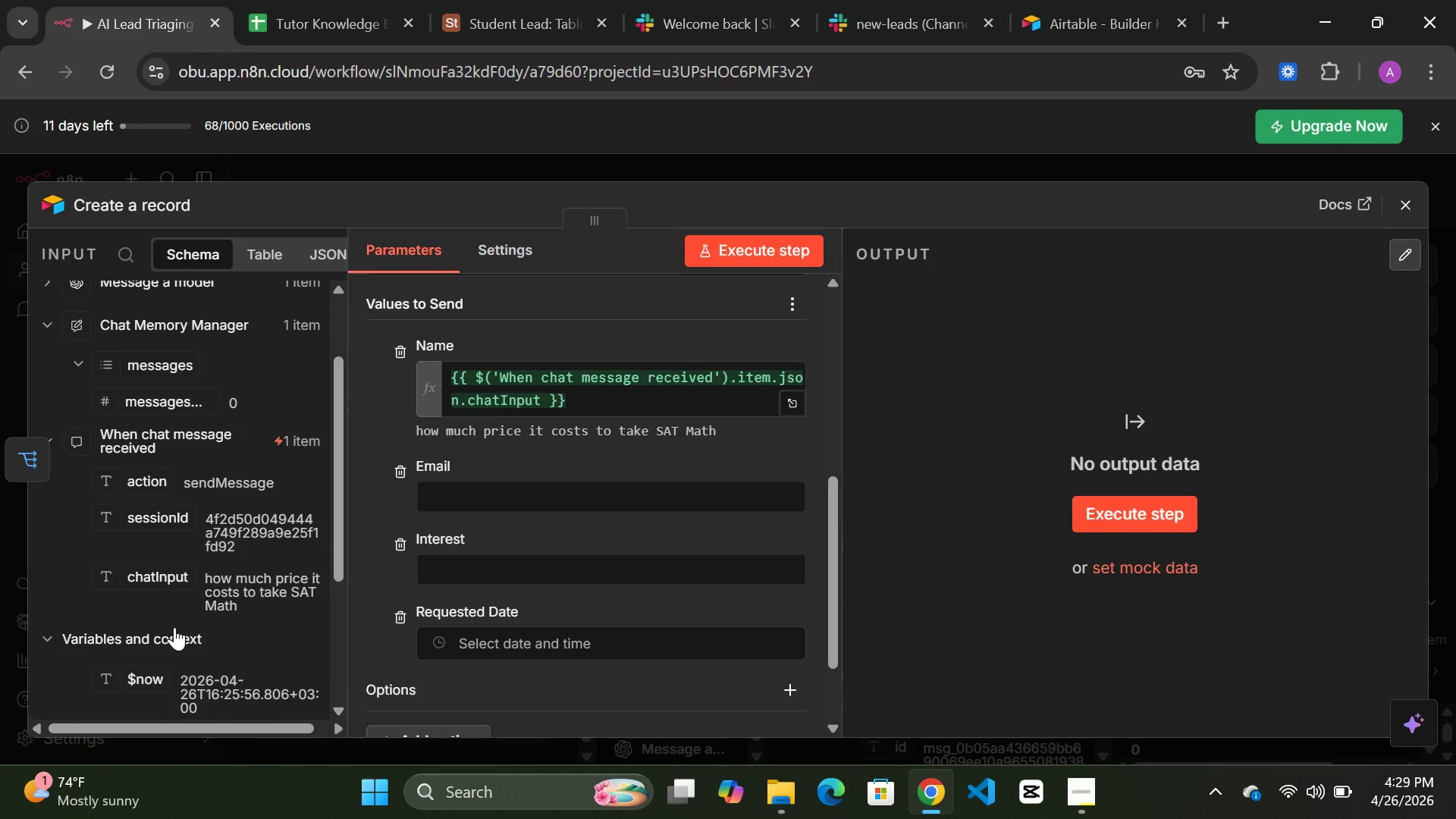 
scroll: coordinate [174, 627], scroll_direction: down, amount: 3.0
 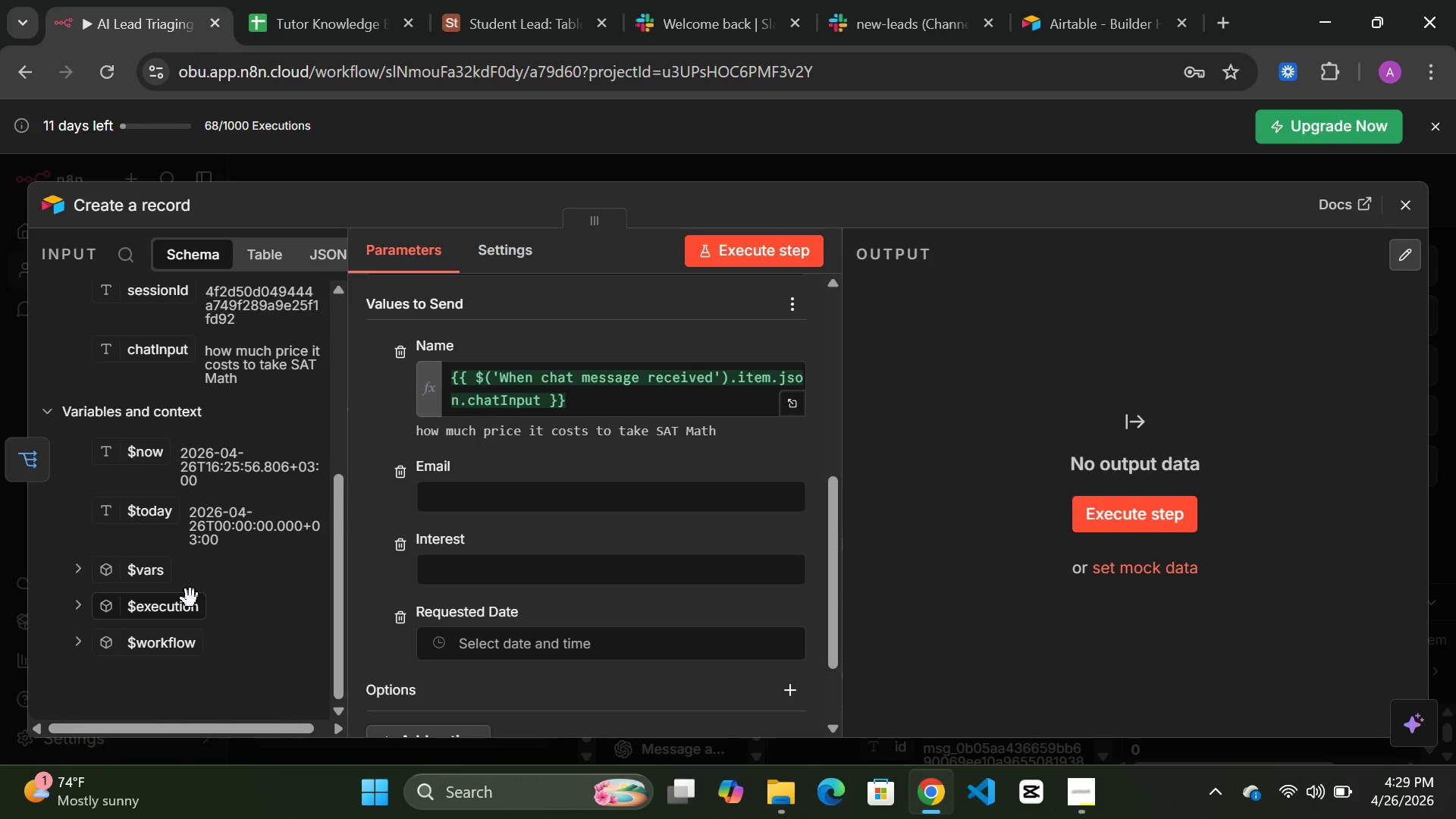 
scroll: coordinate [193, 597], scroll_direction: up, amount: 10.0
 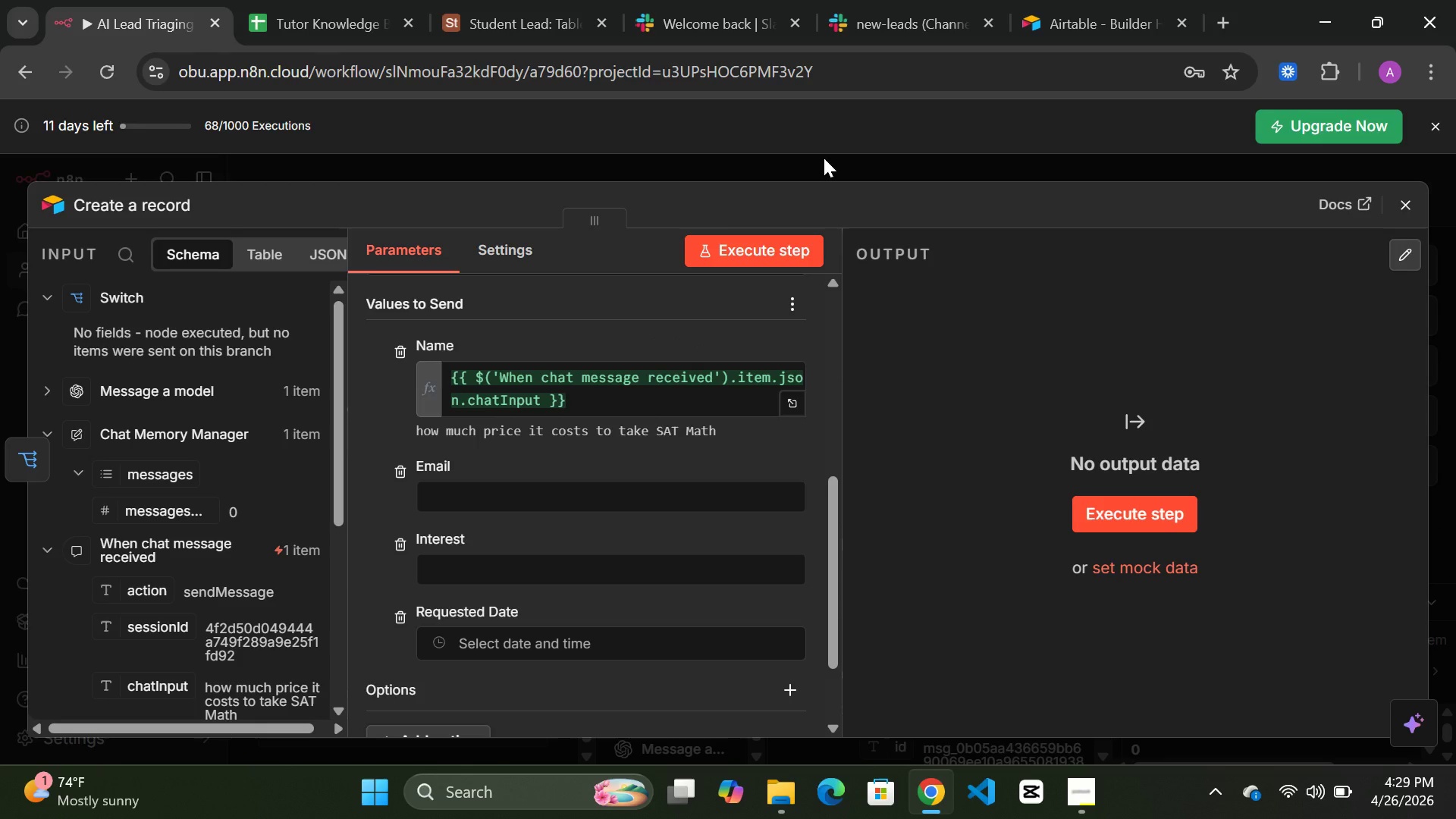 
left_click([821, 168])
 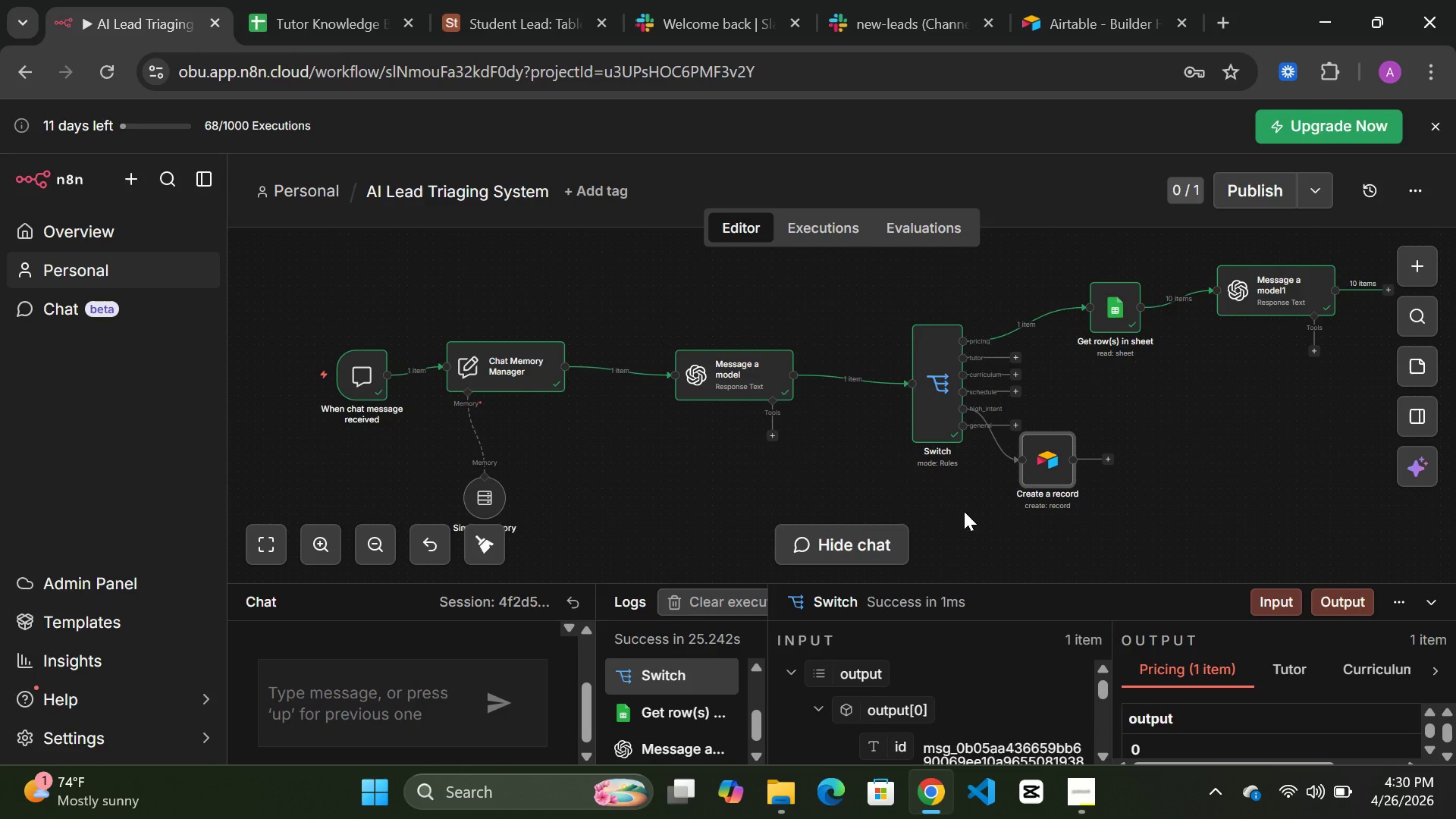 
wait(119.99)
 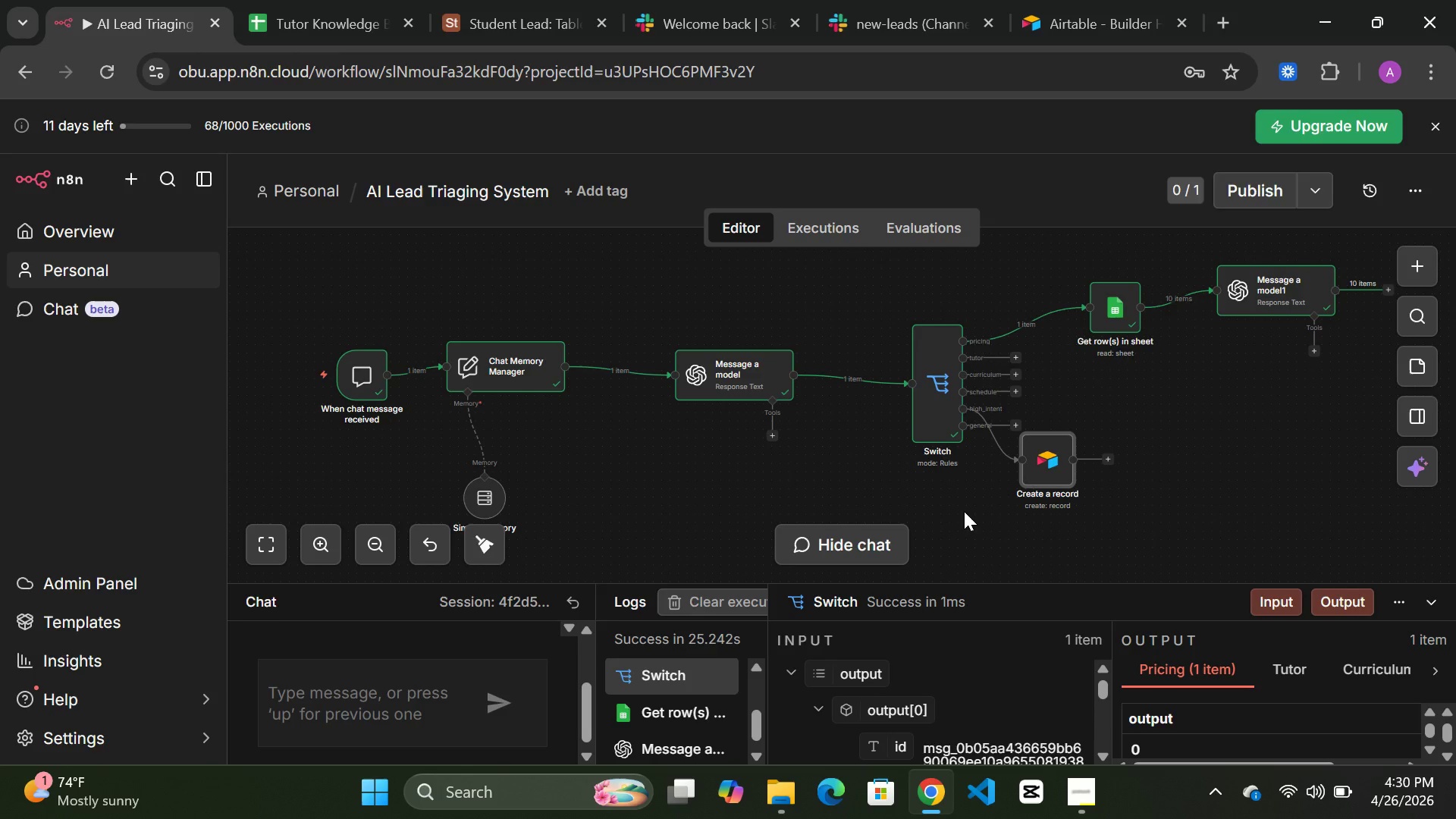 
mouse_move([1122, 325])
 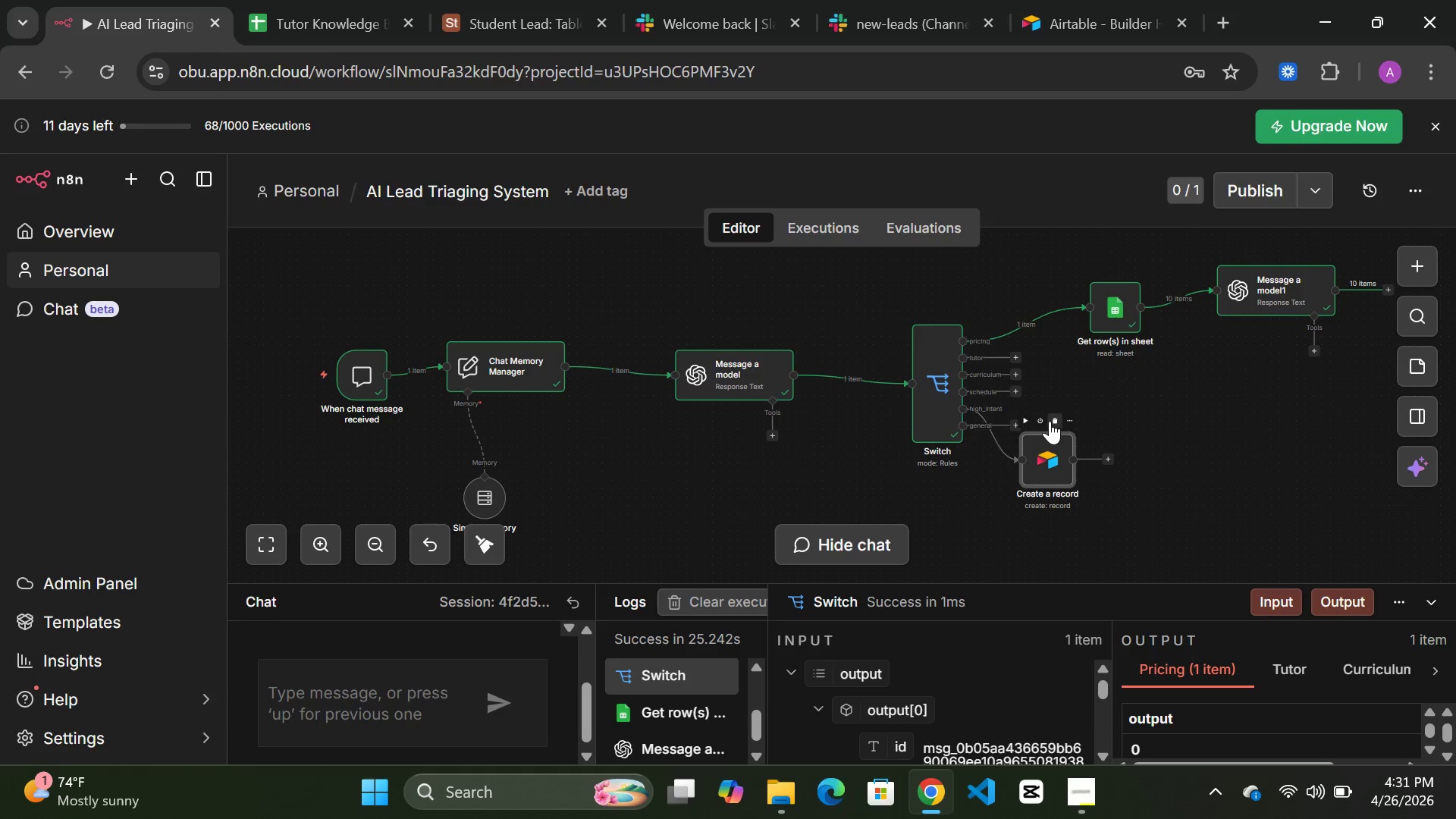 
left_click([1053, 420])
 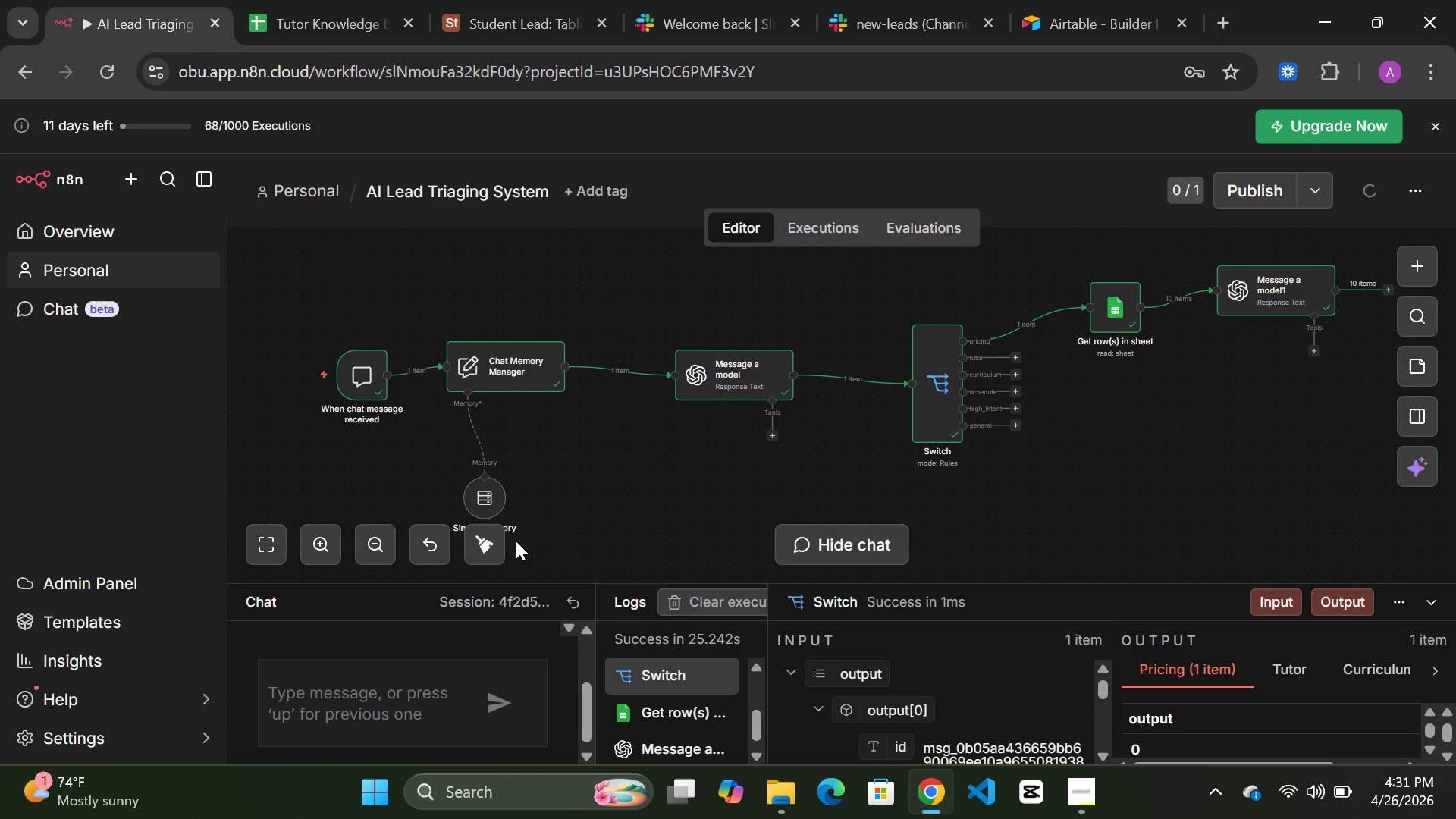 
double_click([373, 542])
 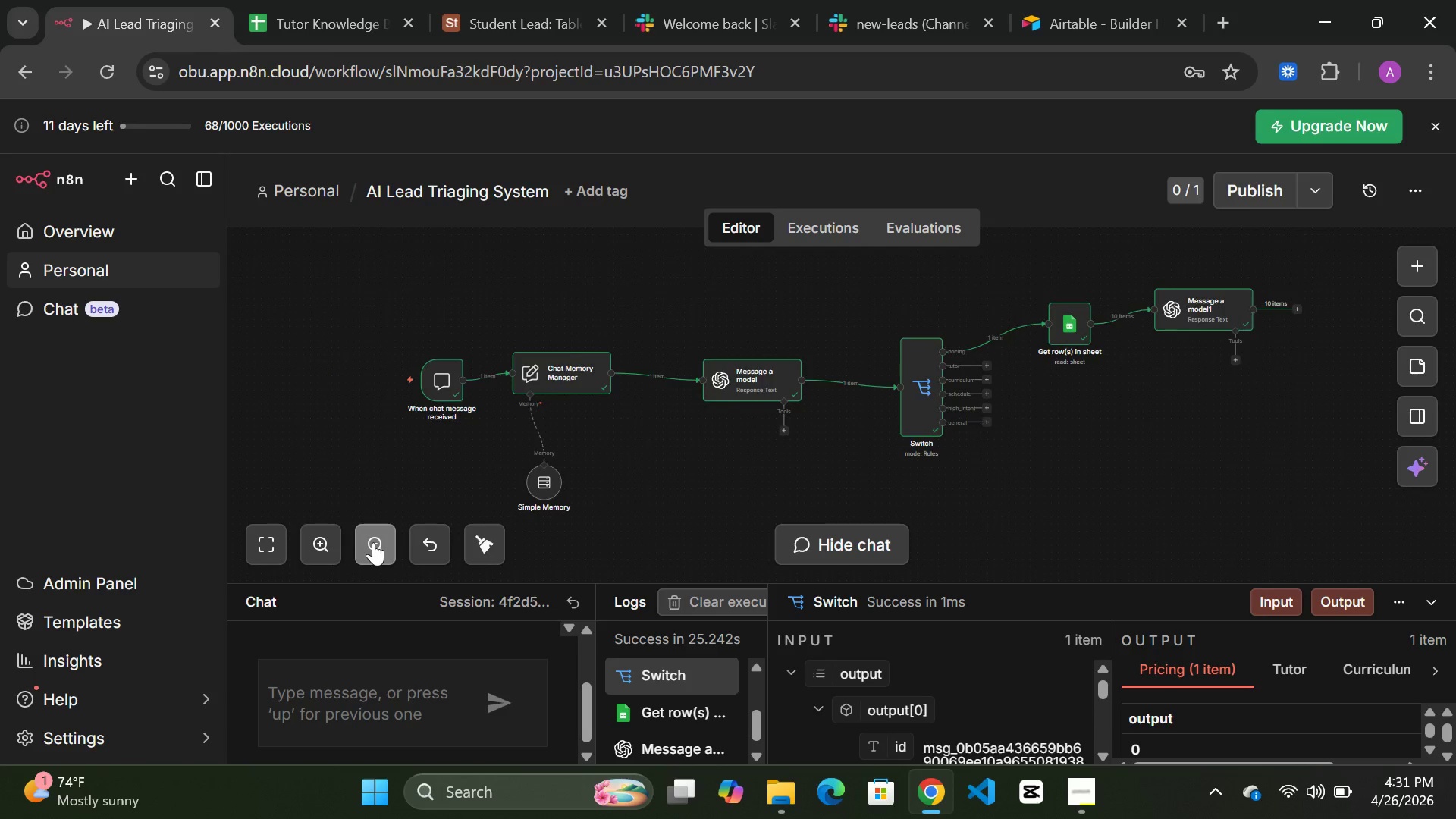 
triple_click([373, 542])
 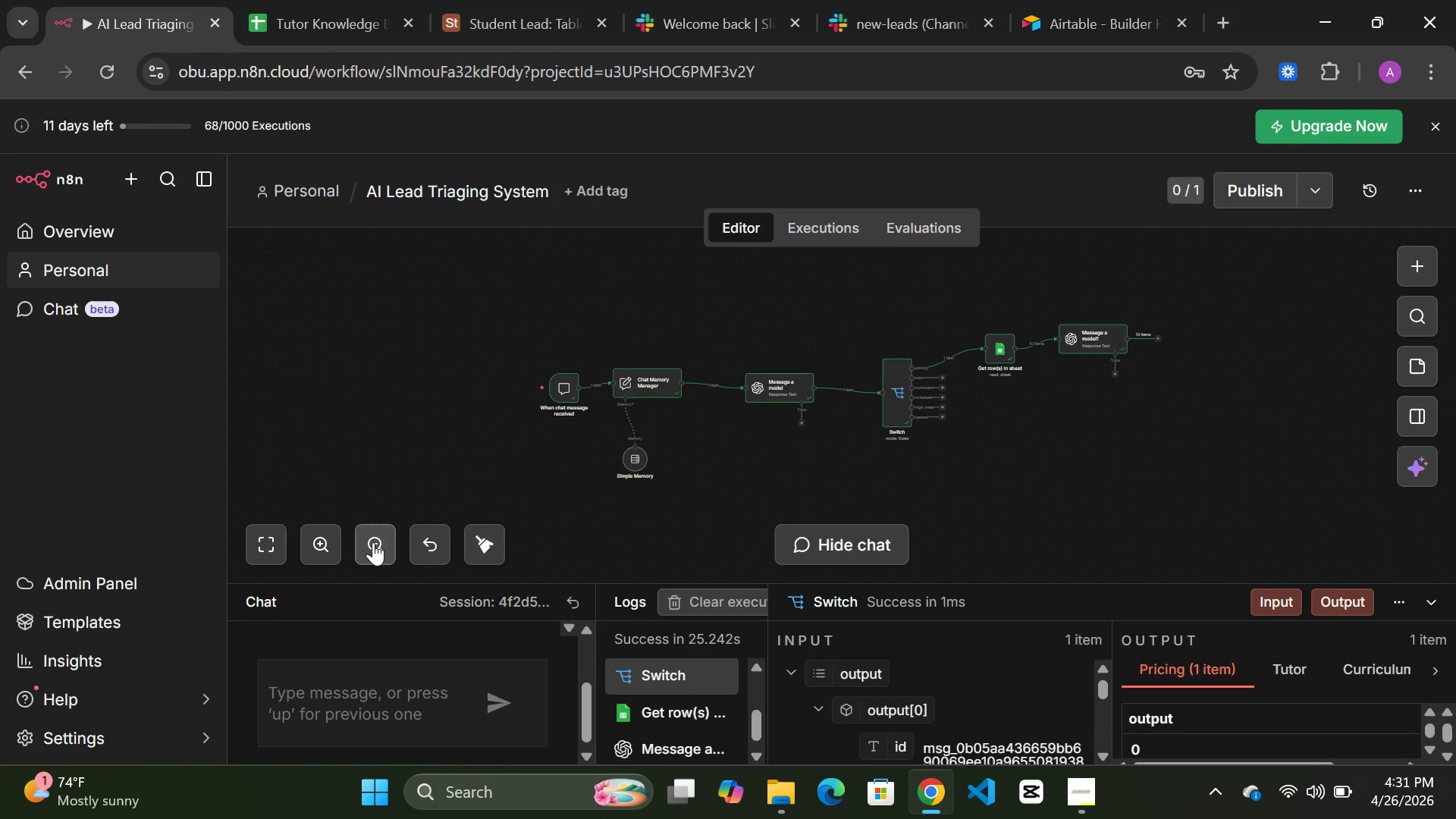 
triple_click([373, 542])
 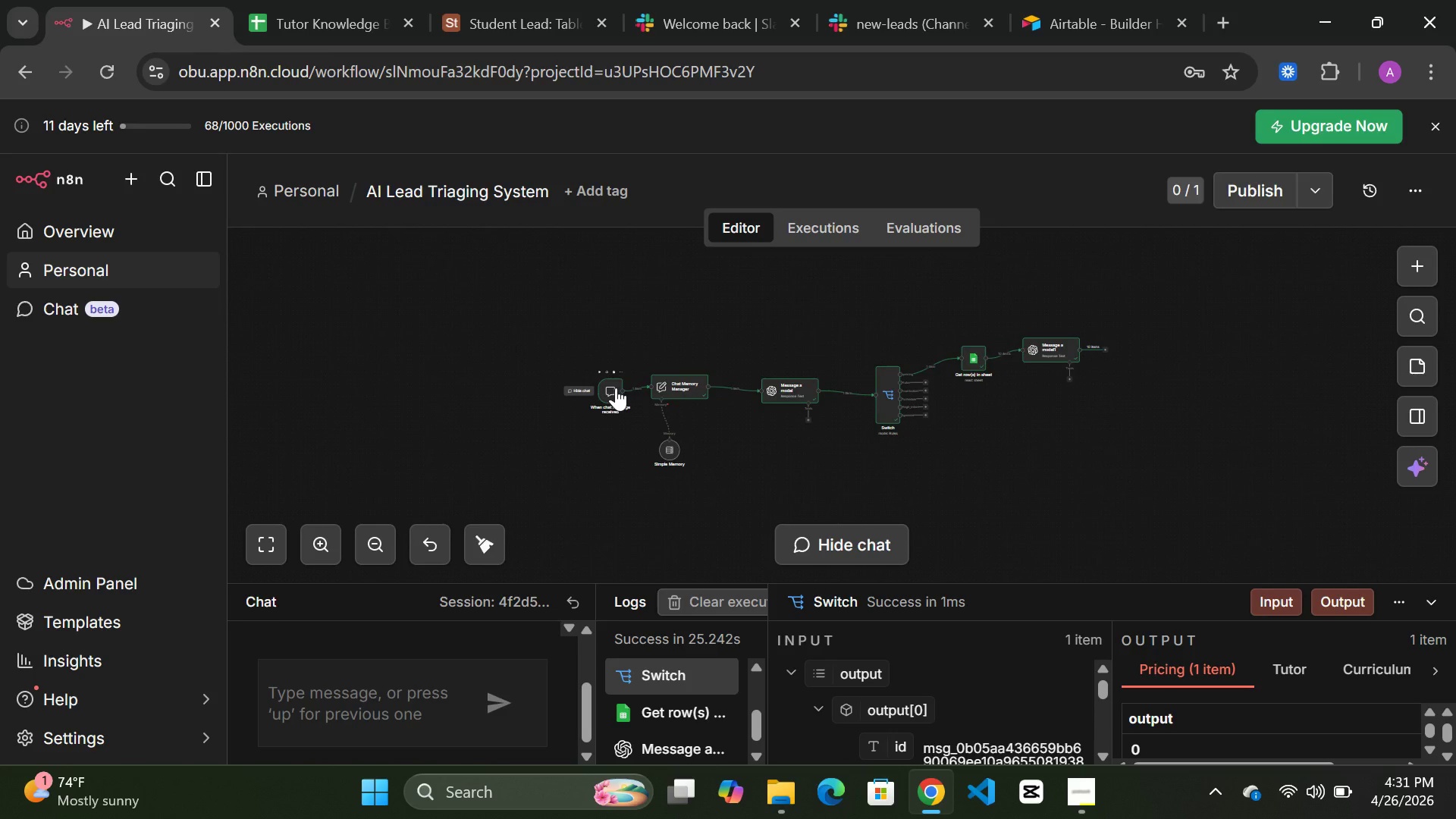 
left_click_drag(start_coordinate=[612, 390], to_coordinate=[435, 376])
 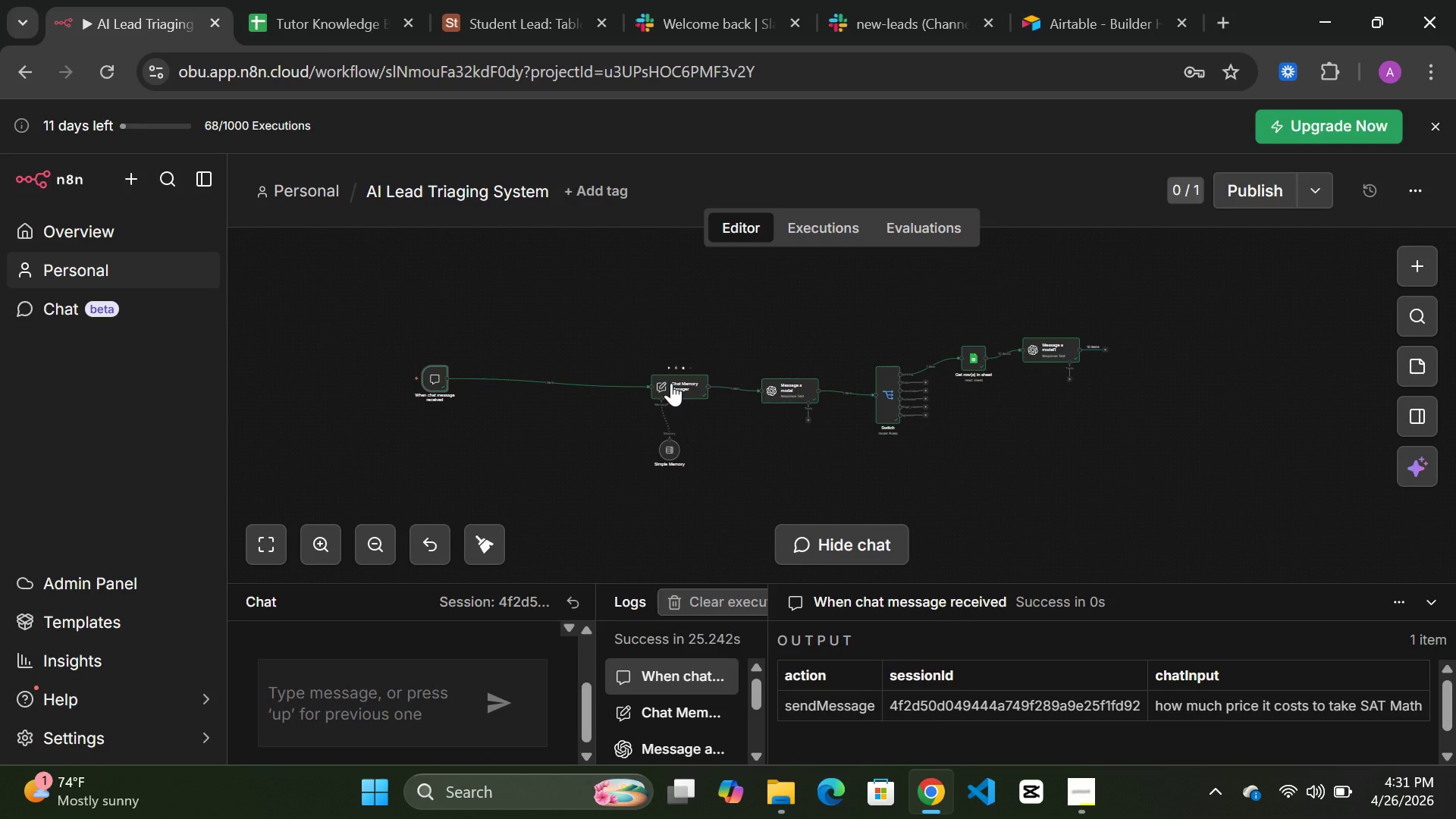 
left_click_drag(start_coordinate=[671, 383], to_coordinate=[603, 369])
 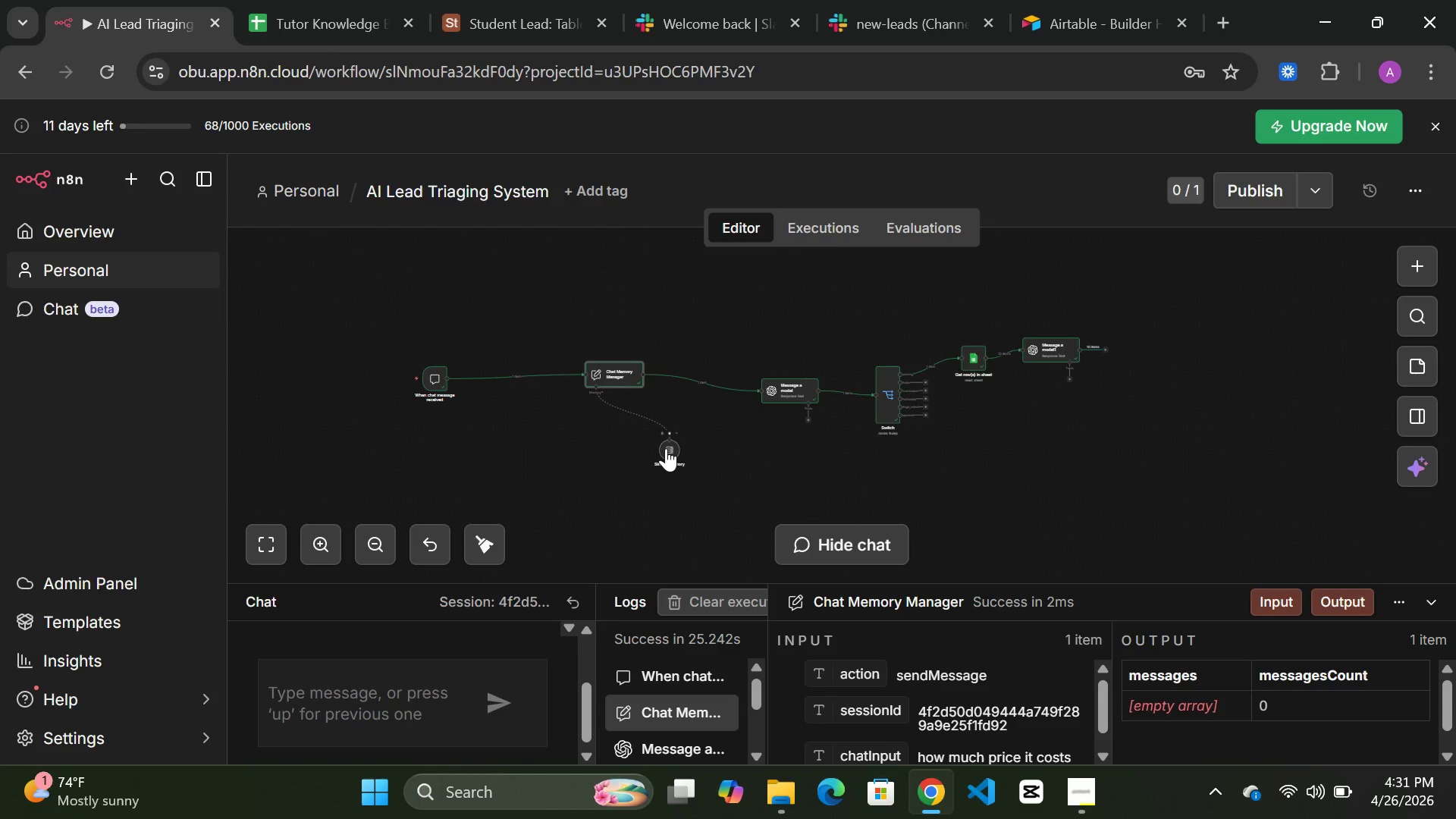 
left_click_drag(start_coordinate=[666, 448], to_coordinate=[592, 447])
 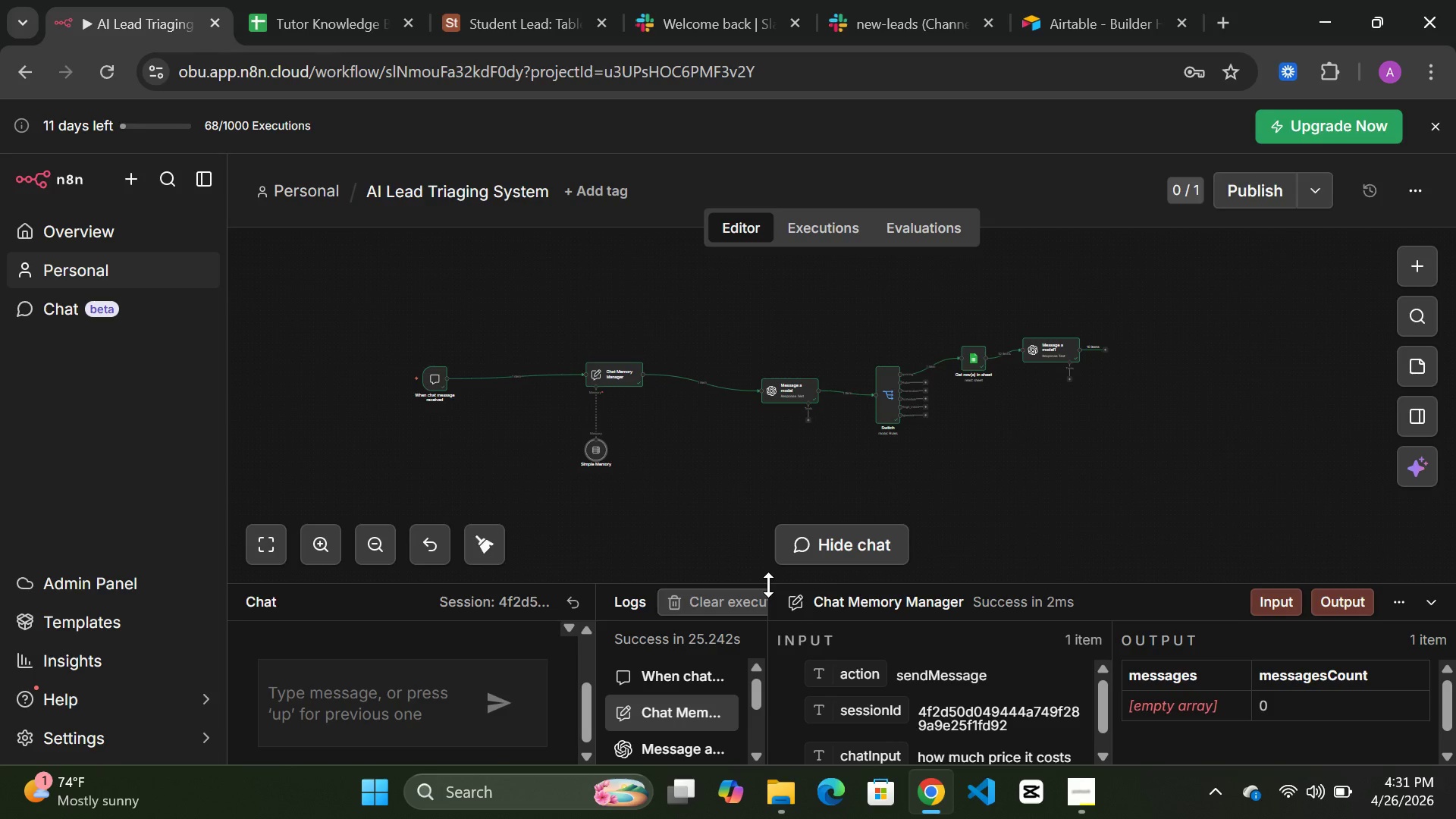 
left_click_drag(start_coordinate=[768, 583], to_coordinate=[751, 759])
 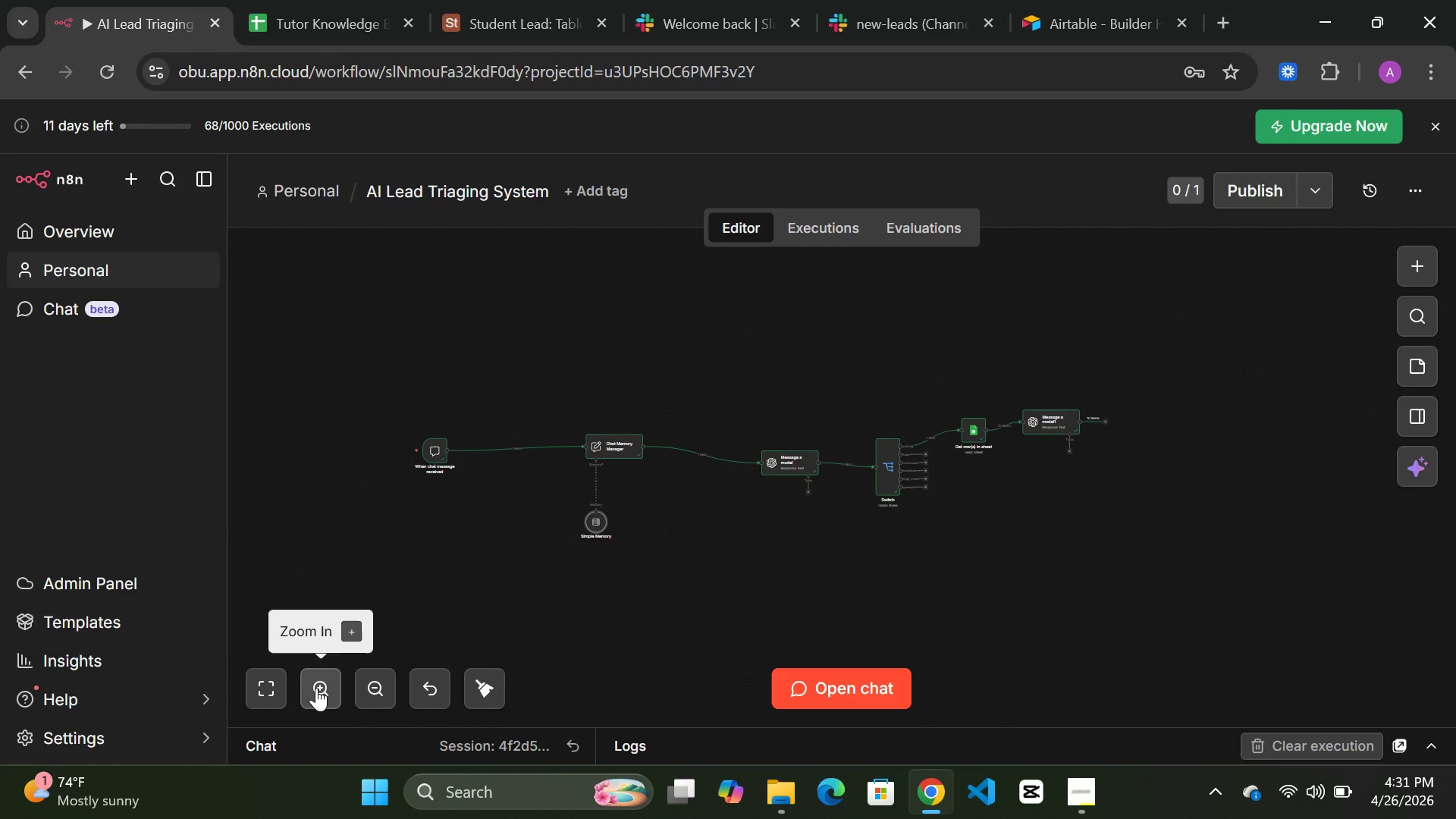 
double_click([316, 688])
 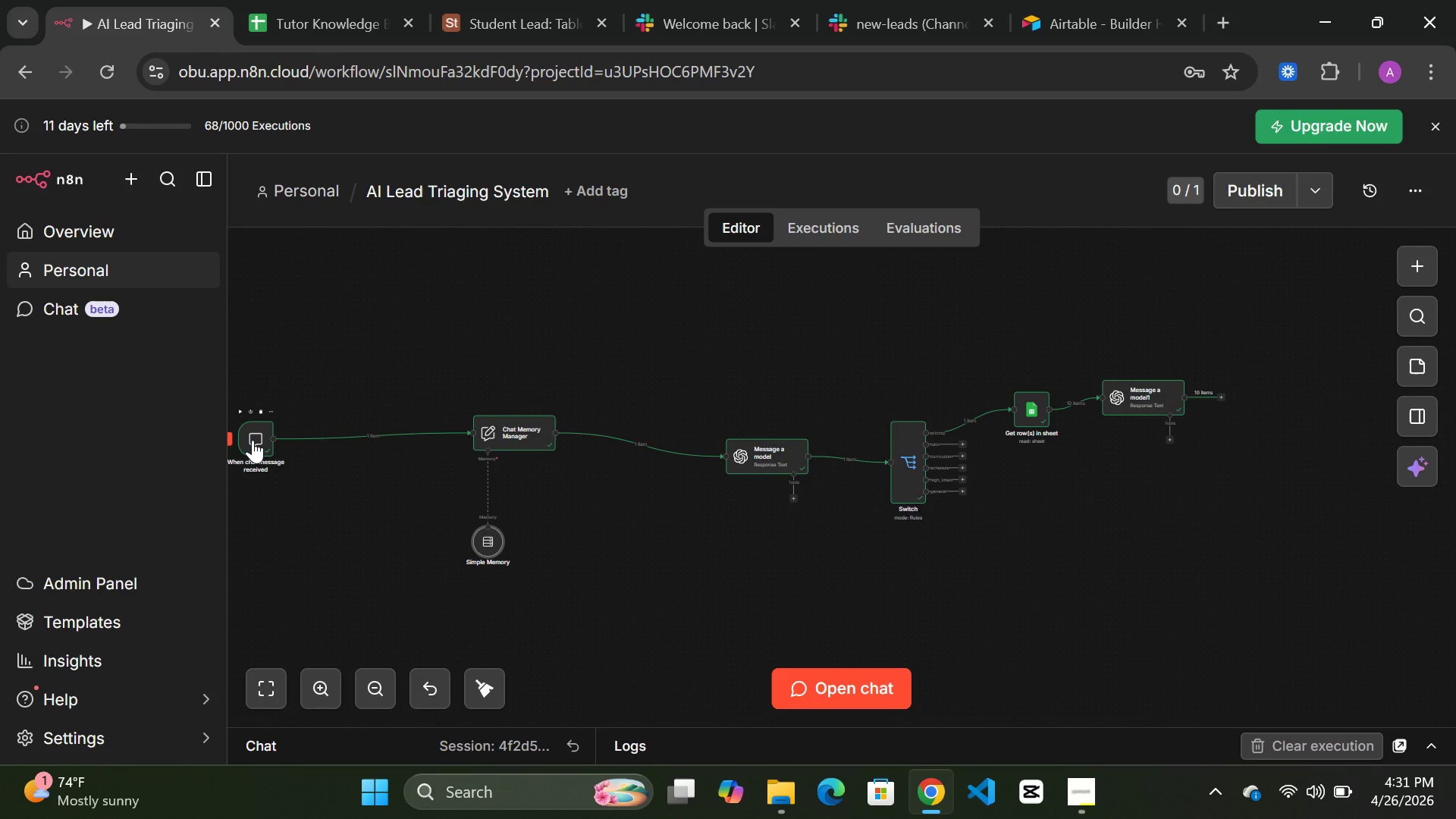 
left_click_drag(start_coordinate=[254, 436], to_coordinate=[425, 425])
 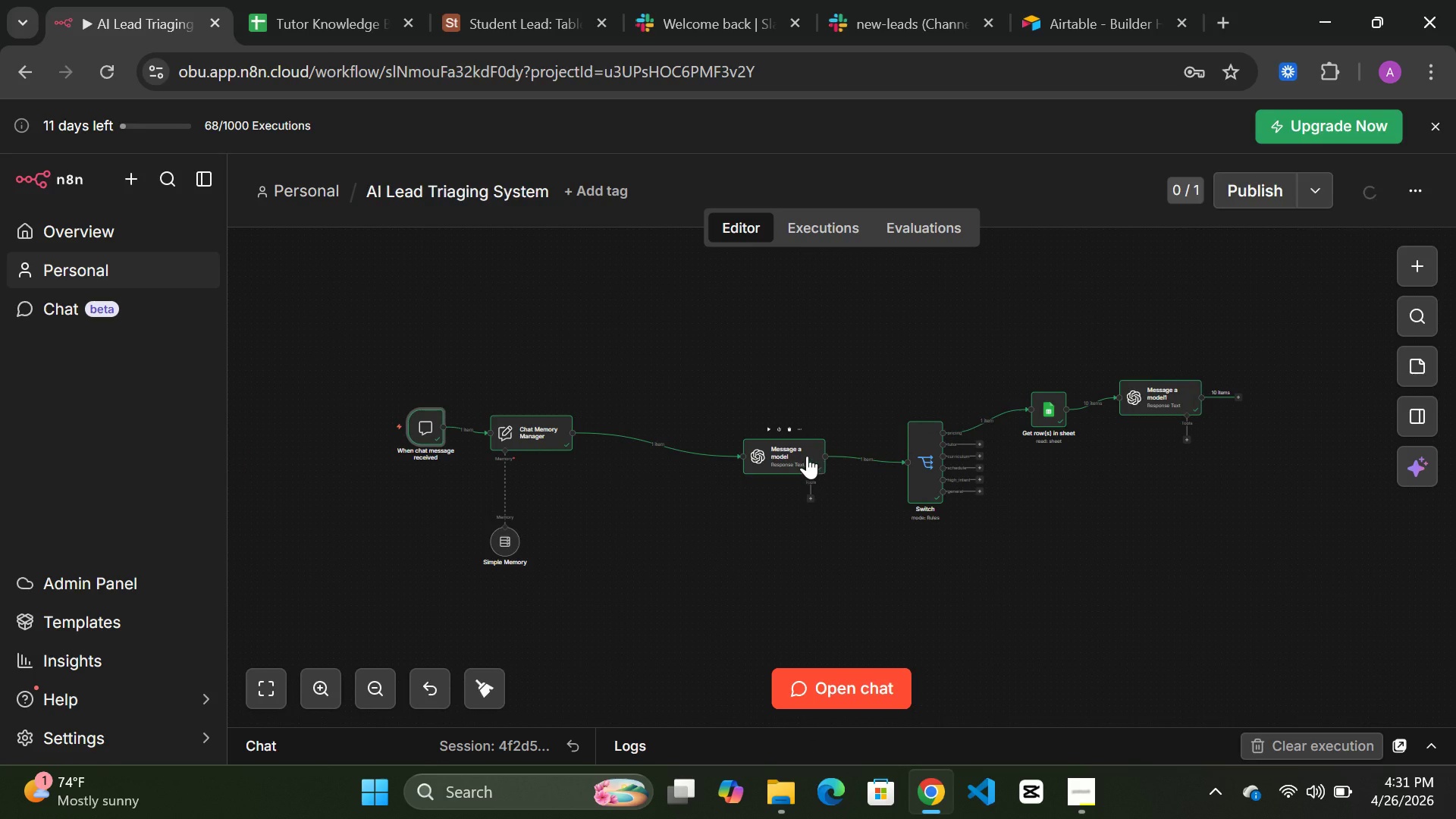 
left_click_drag(start_coordinate=[785, 447], to_coordinate=[652, 425])
 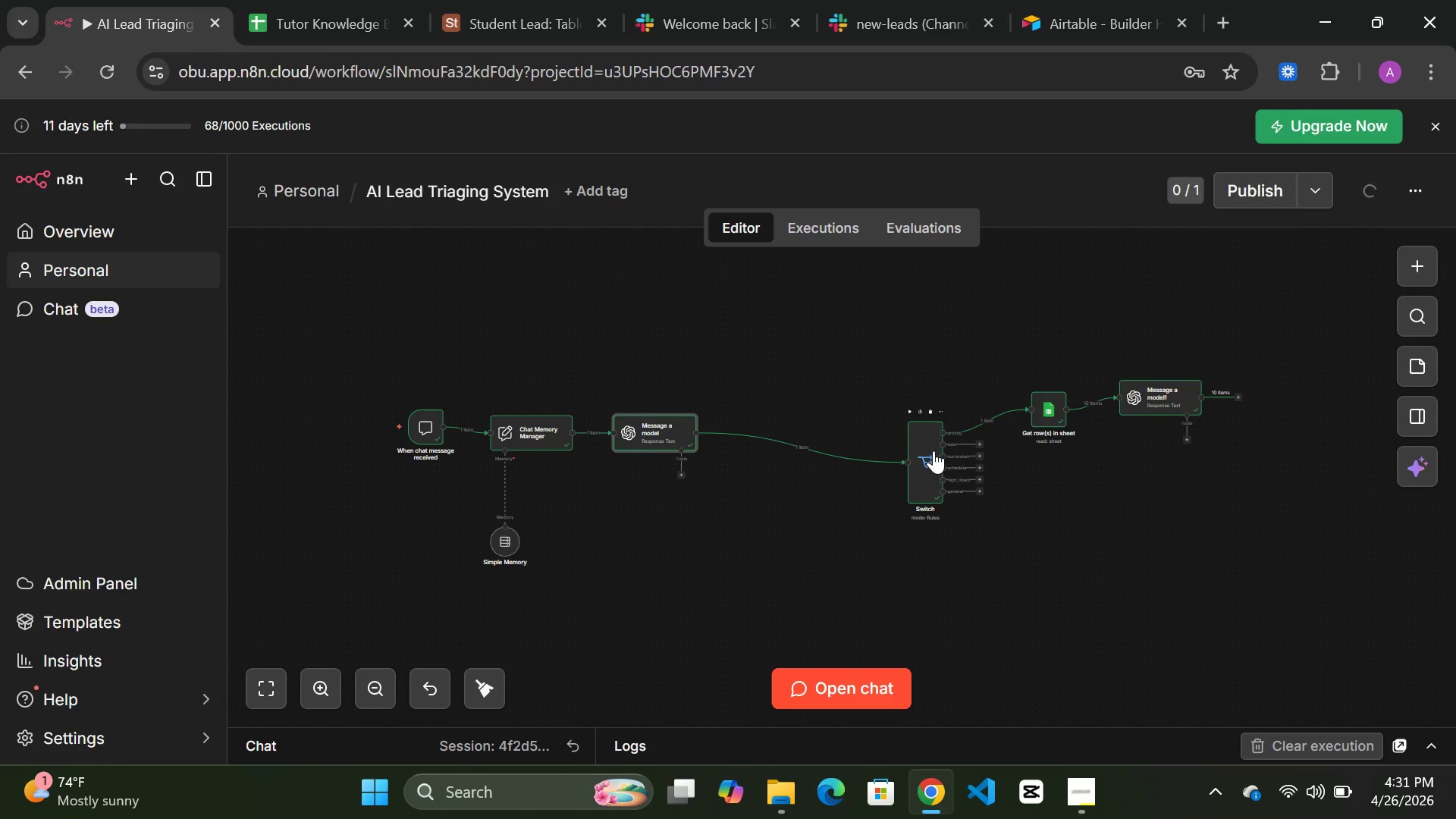 
left_click_drag(start_coordinate=[922, 441], to_coordinate=[809, 414])
 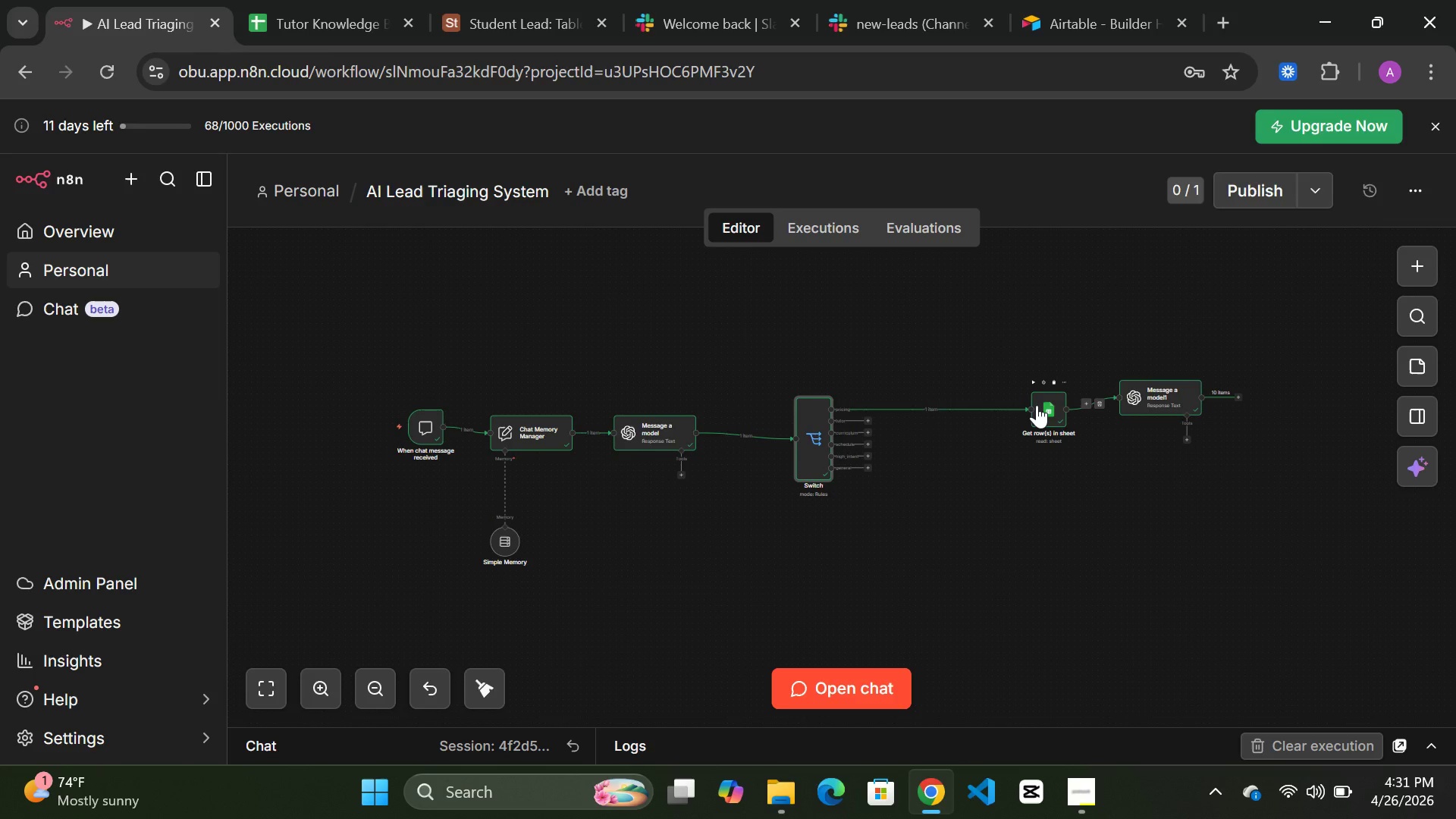 
left_click_drag(start_coordinate=[1037, 405], to_coordinate=[923, 410])
 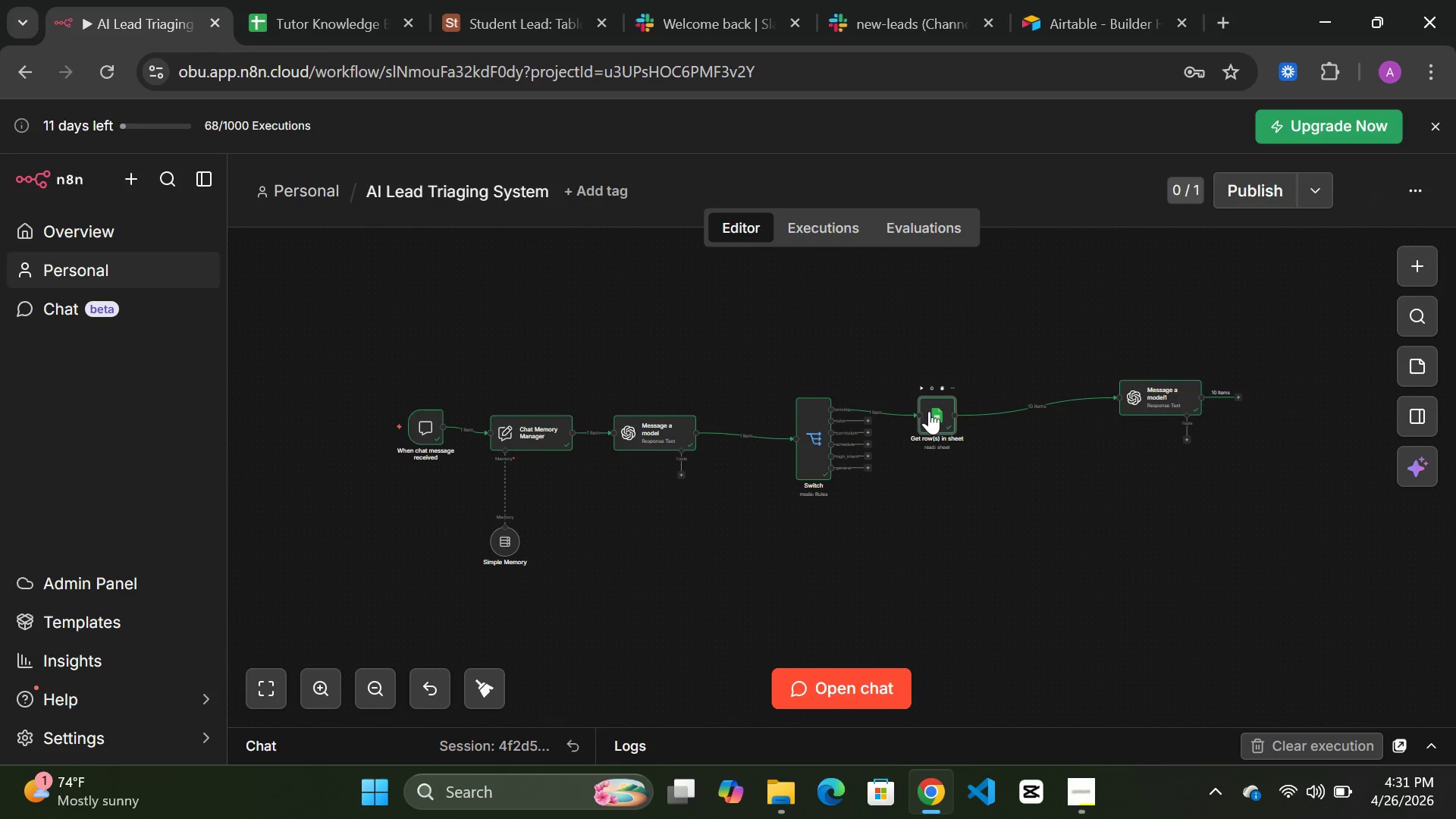 
left_click_drag(start_coordinate=[930, 408], to_coordinate=[930, 395])
 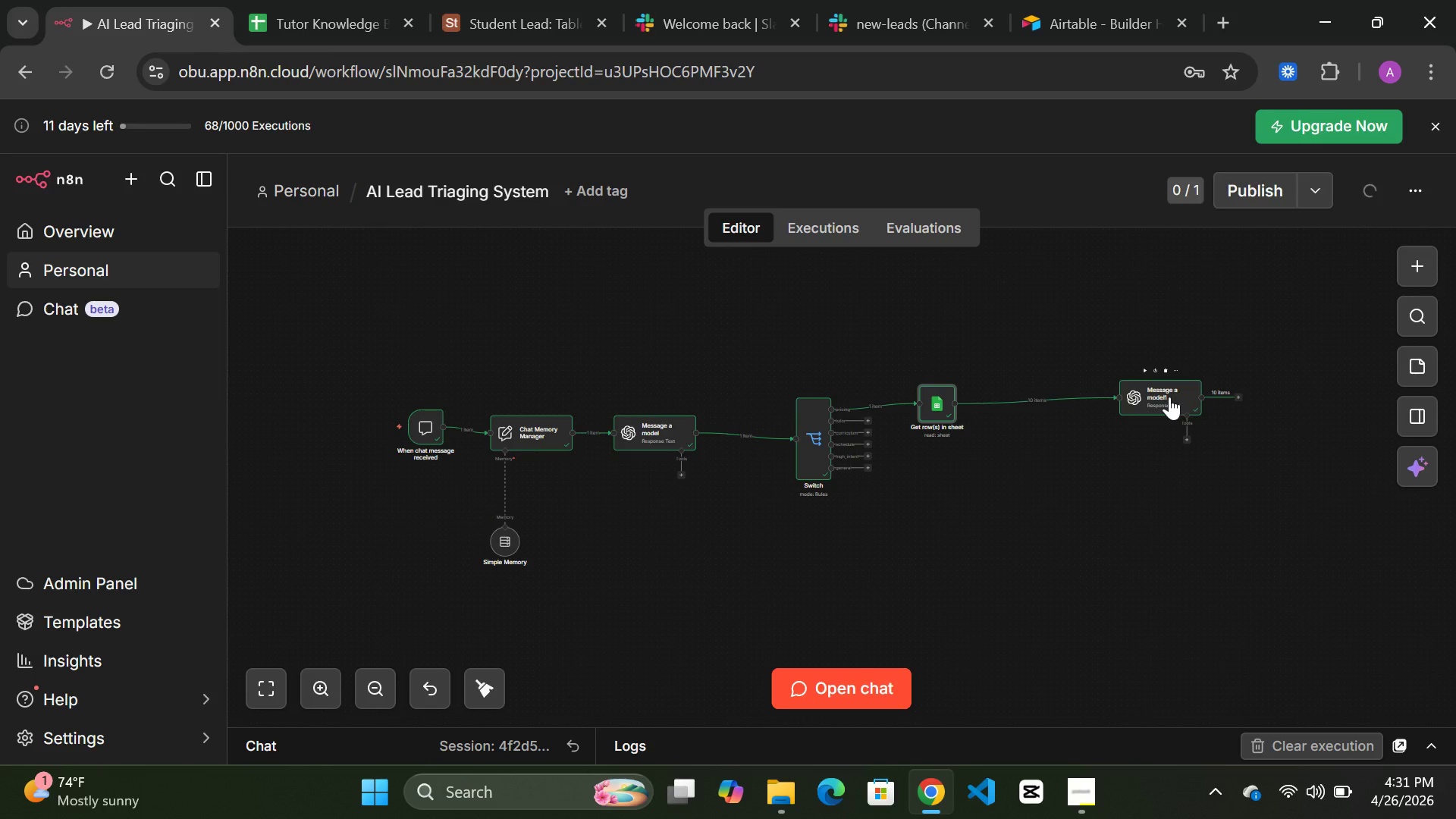 
left_click_drag(start_coordinate=[1169, 395], to_coordinate=[1090, 400])
 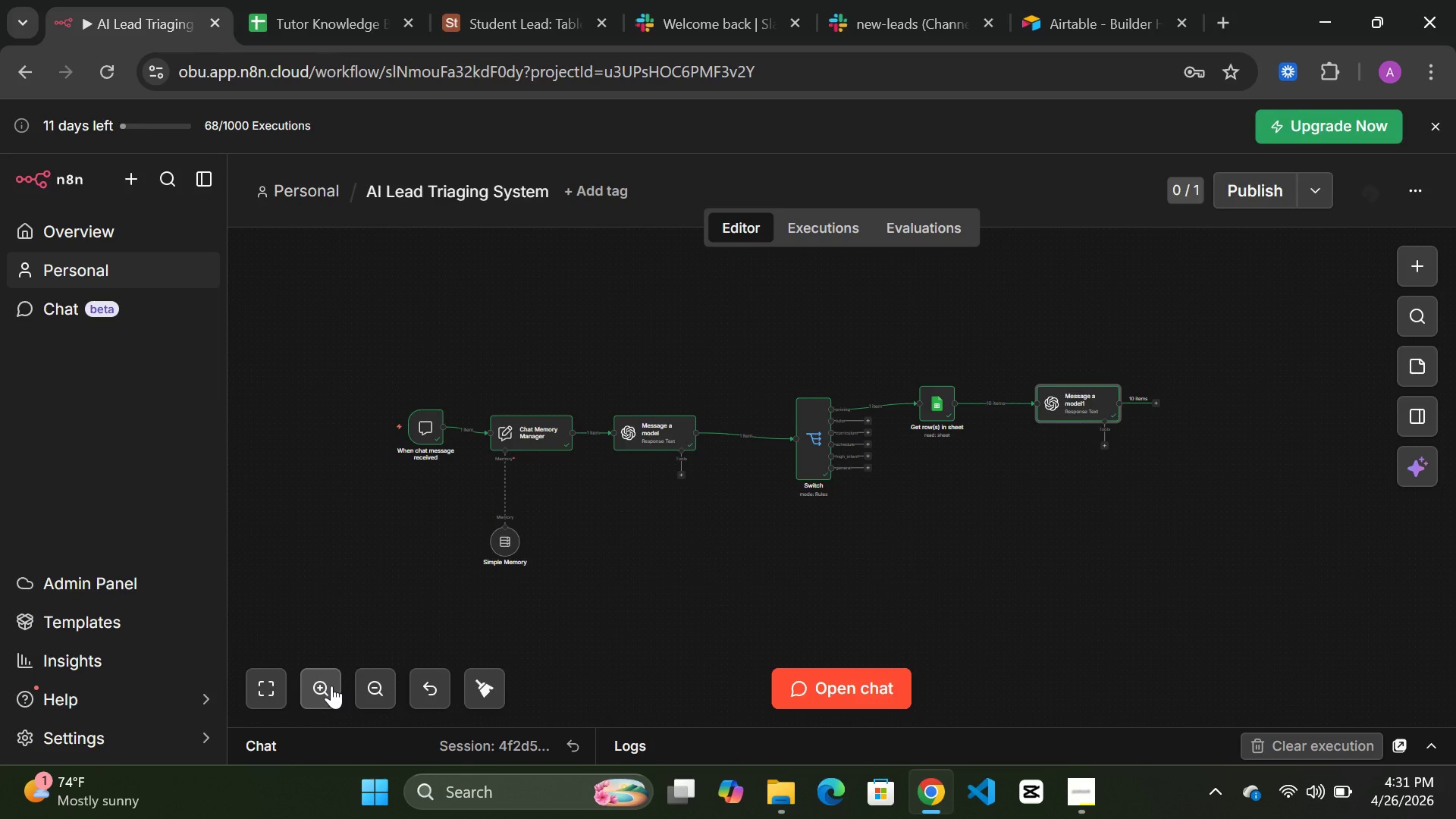 
double_click([323, 686])
 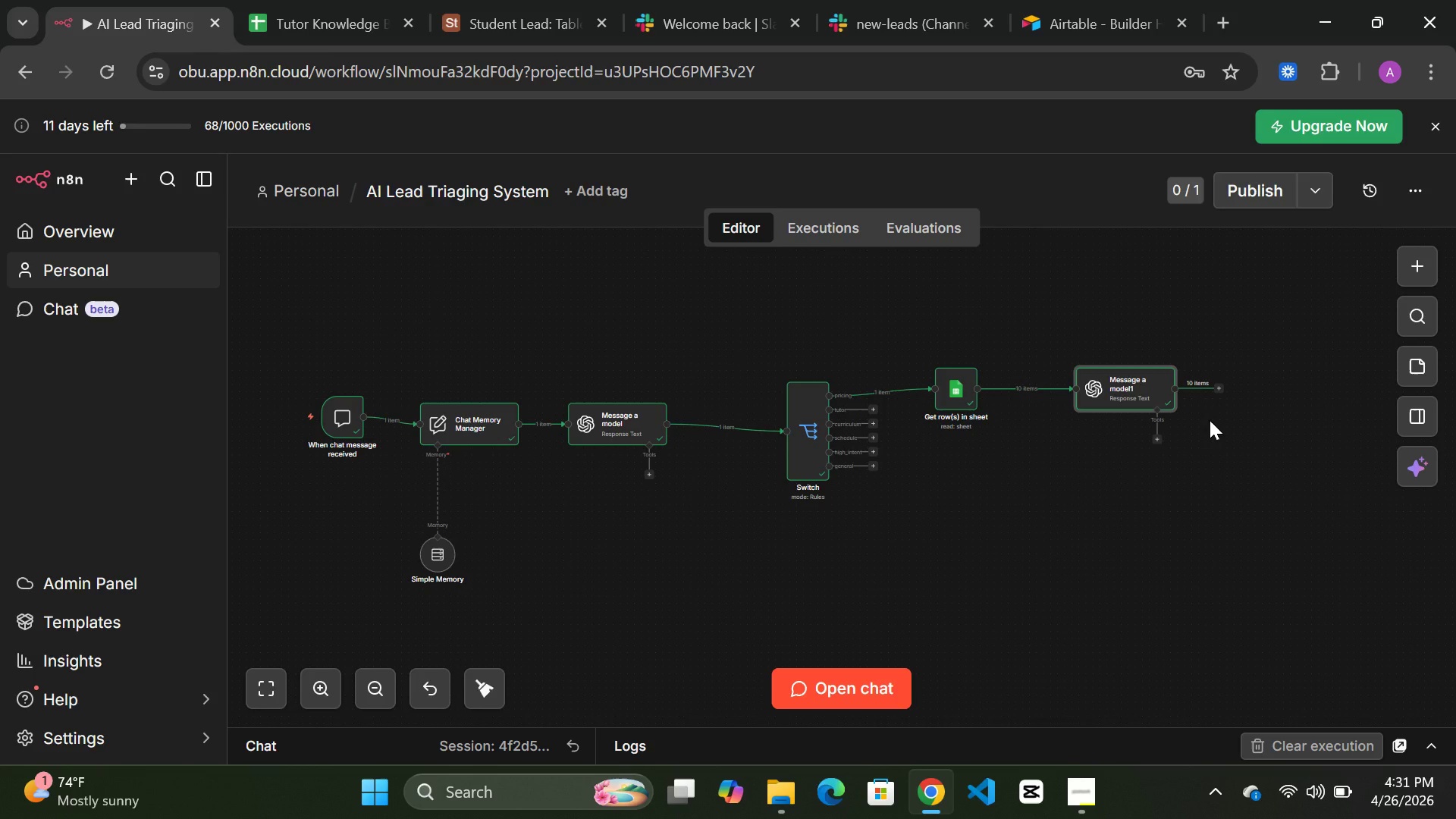 
left_click([1216, 388])
 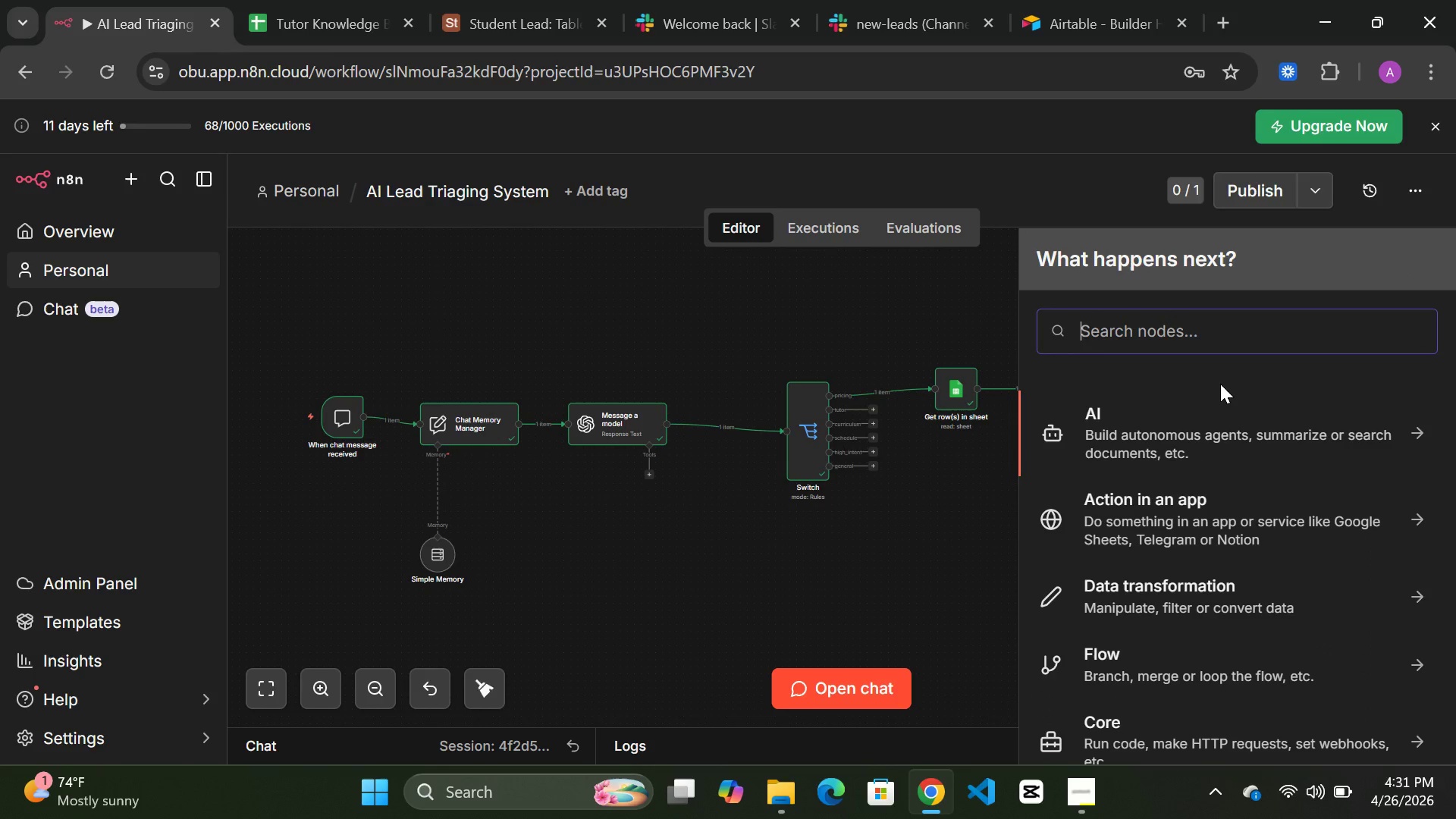 
wait(8.66)
 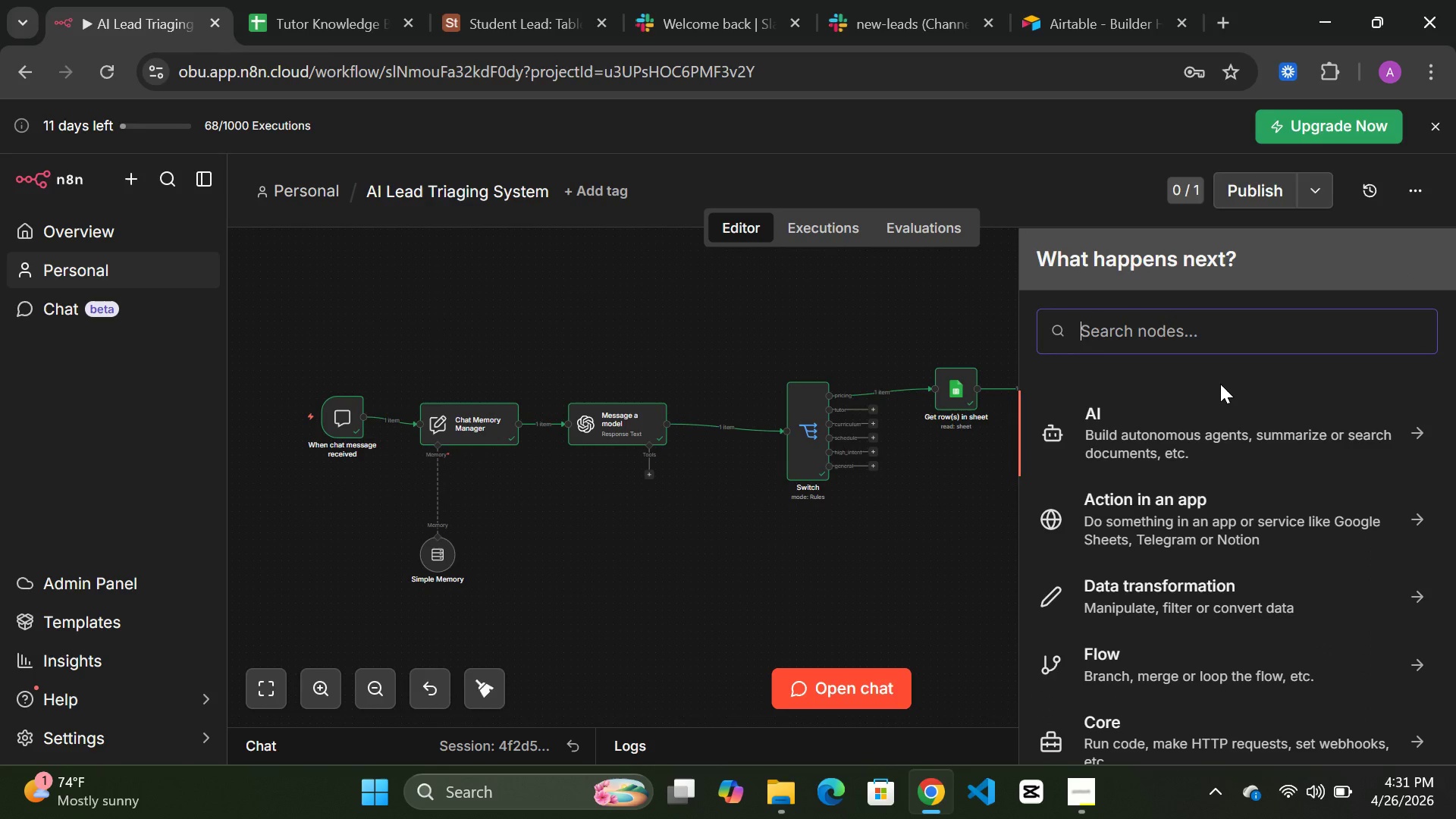 
left_click([533, 21])
 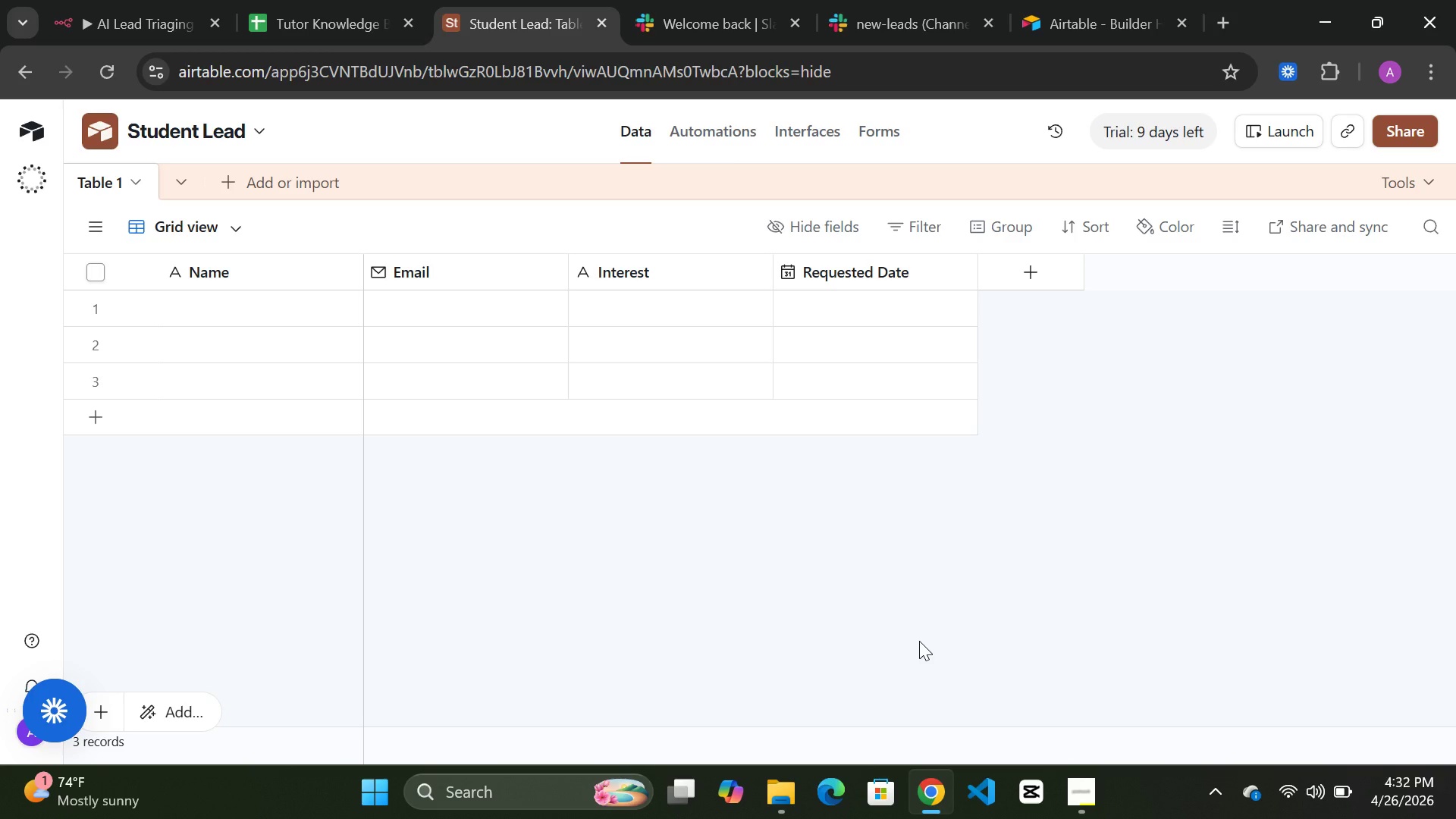 
wait(46.33)
 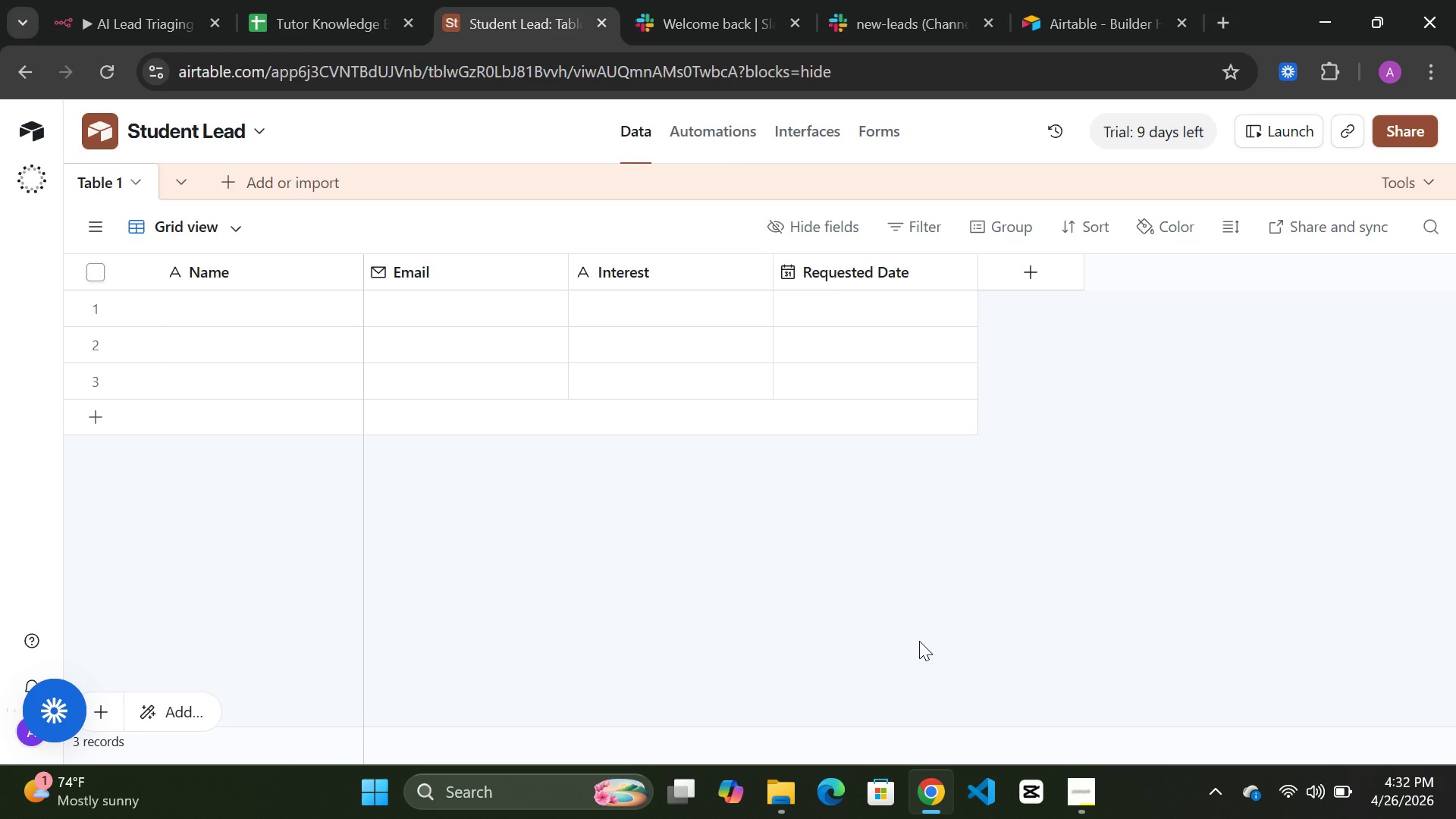 
left_click([1076, 795])